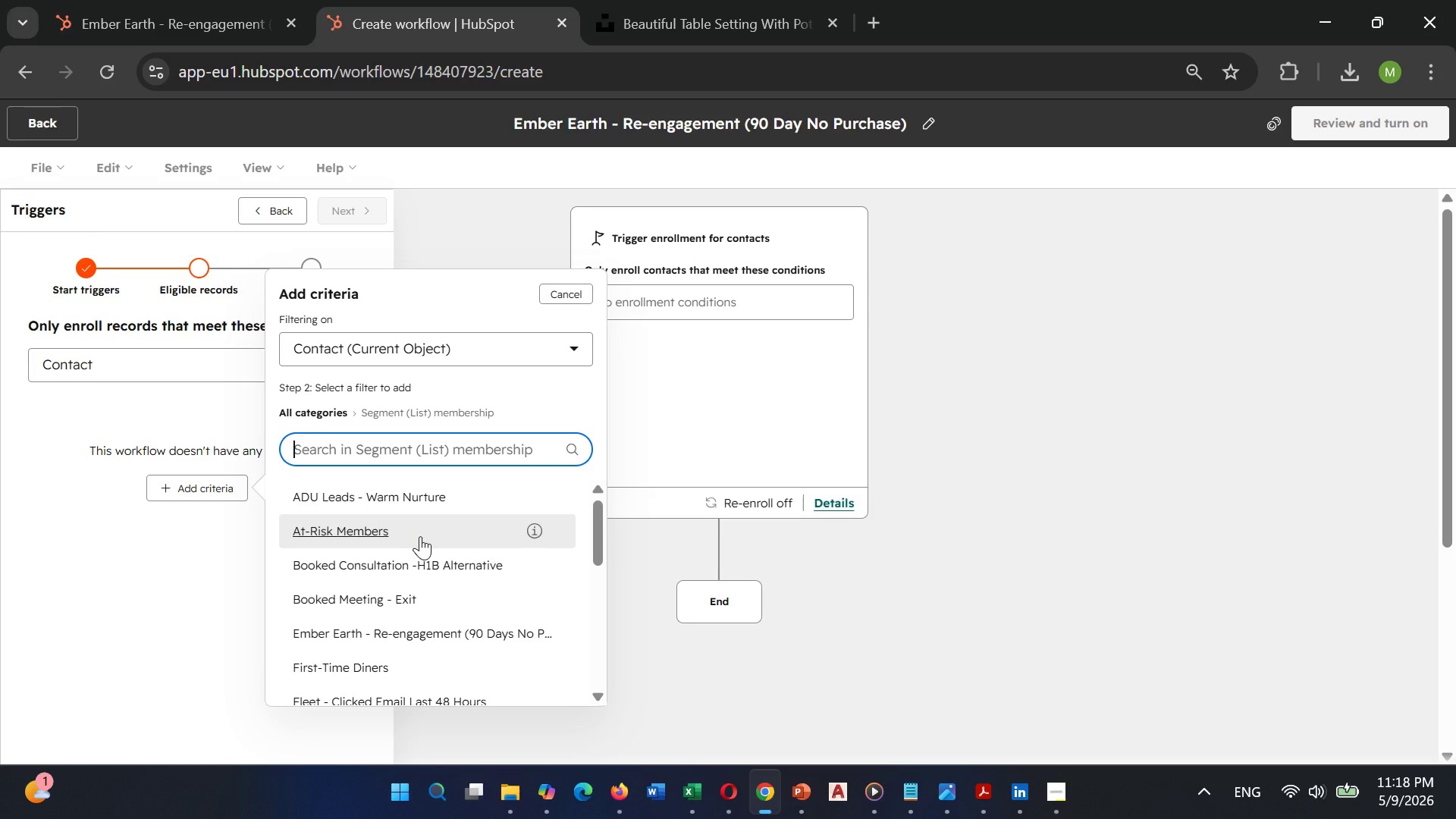 
wait(21.45)
 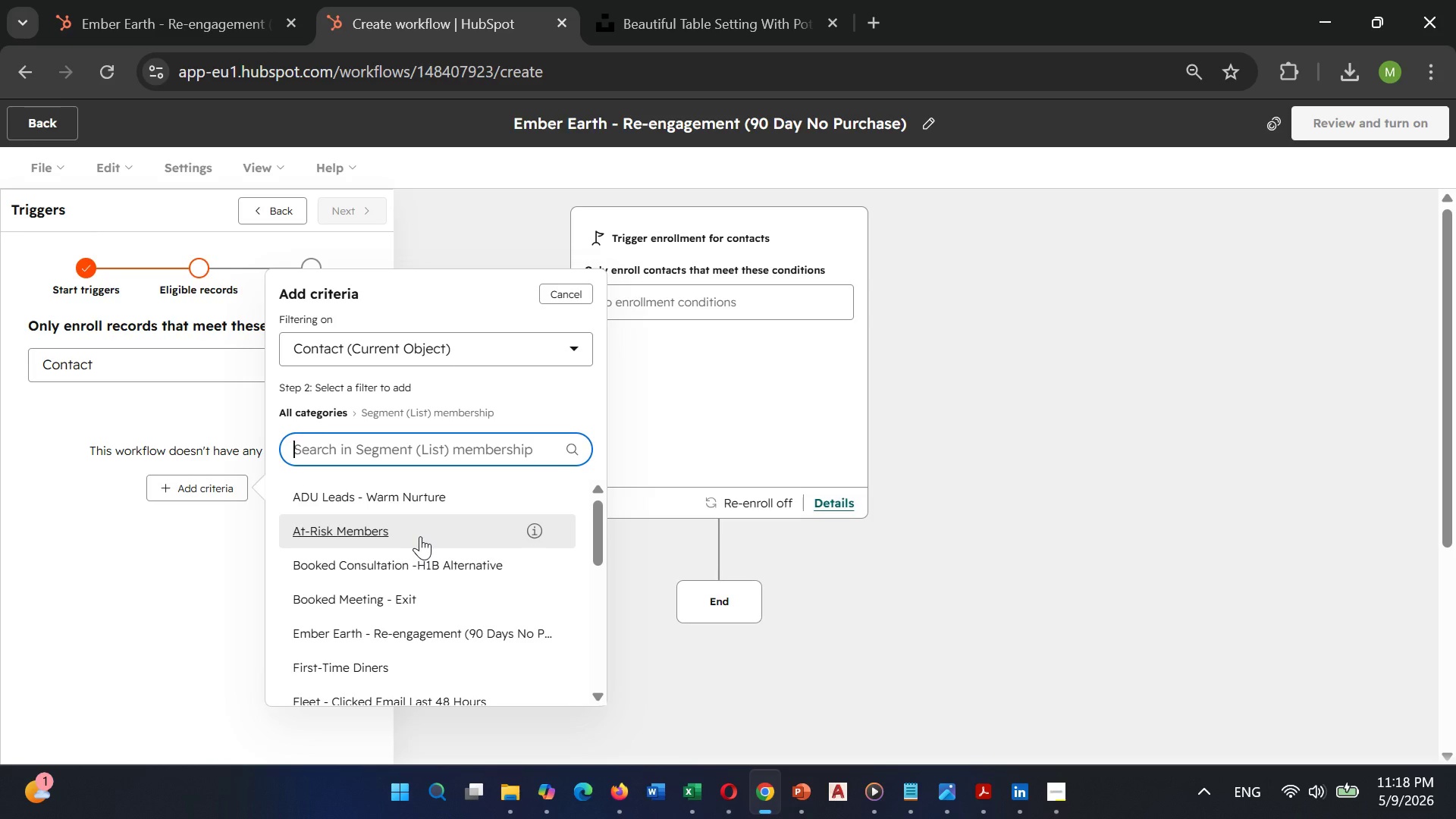 
left_click([417, 639])
 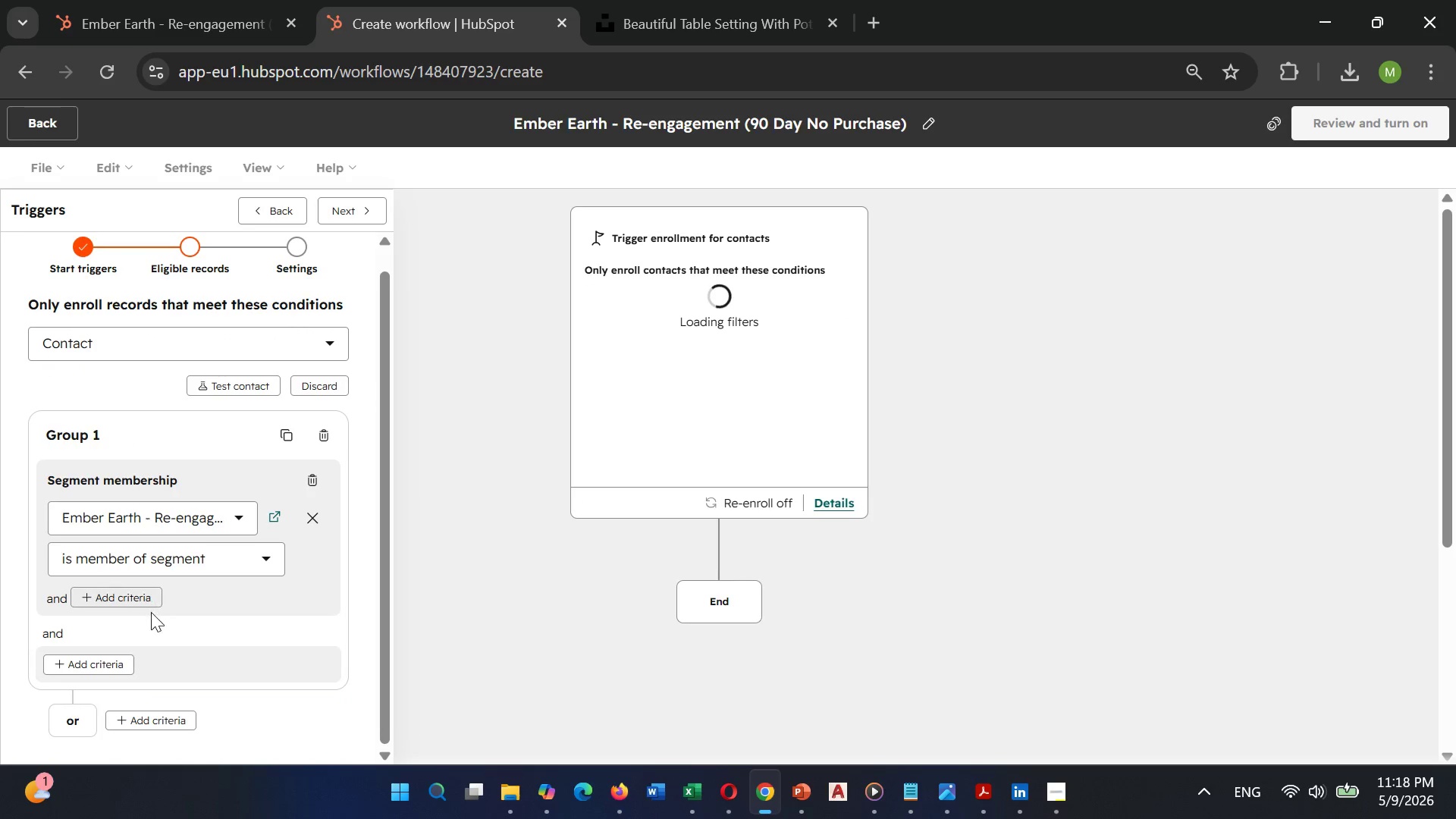 
scroll: coordinate [149, 613], scroll_direction: down, amount: 2.0
 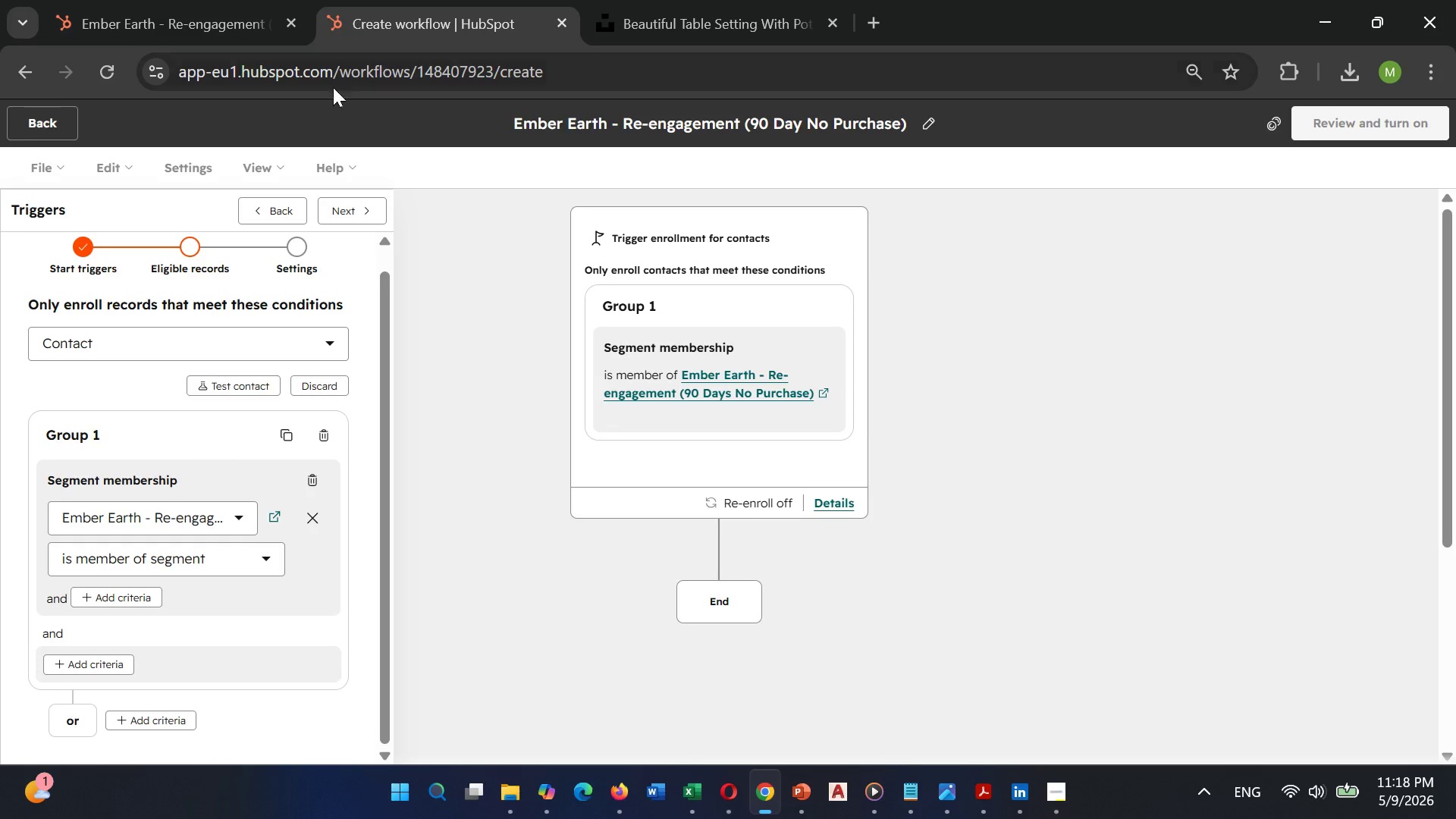 
left_click([337, 209])
 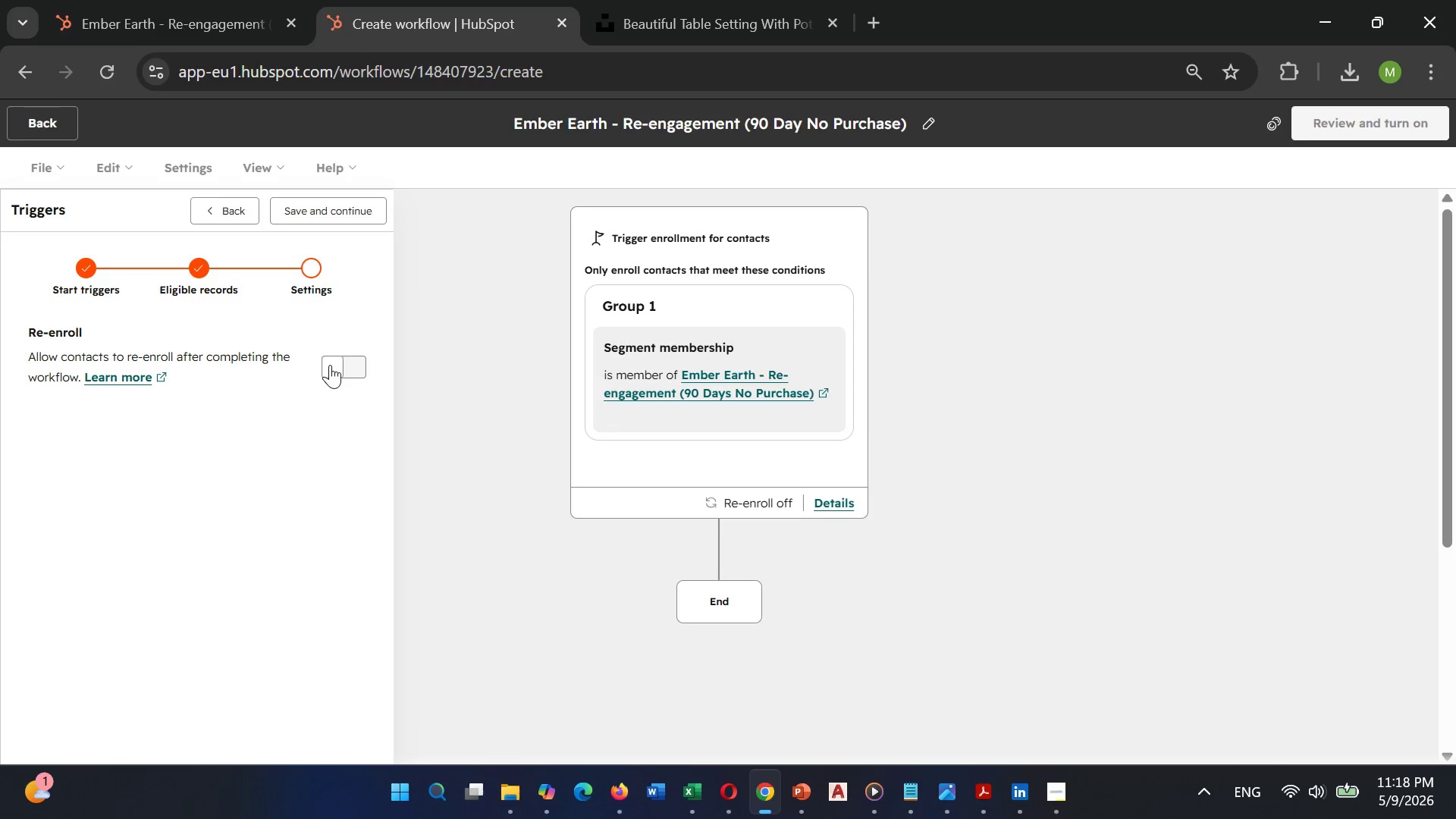 
left_click([332, 364])
 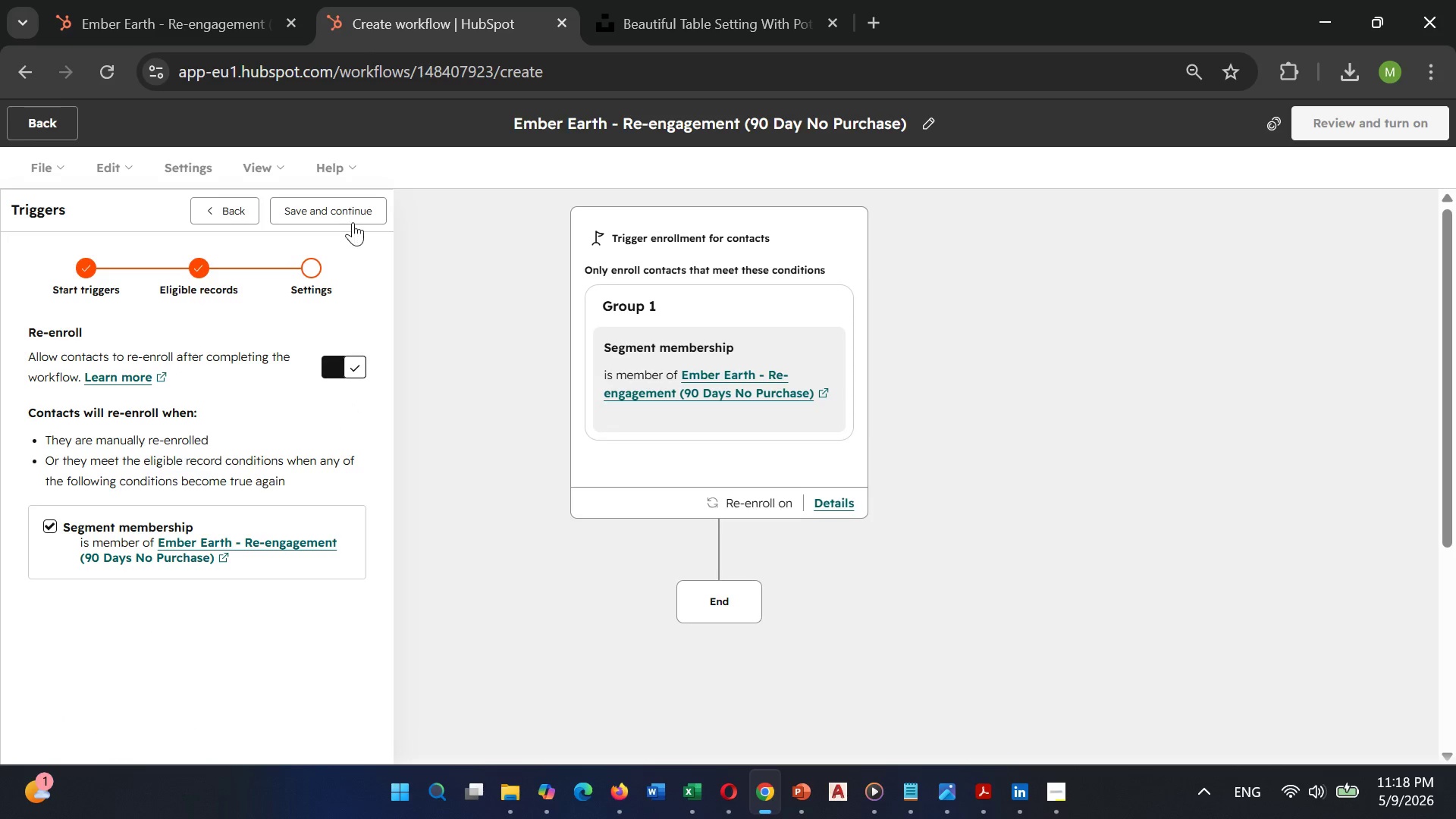 
left_click([353, 221])
 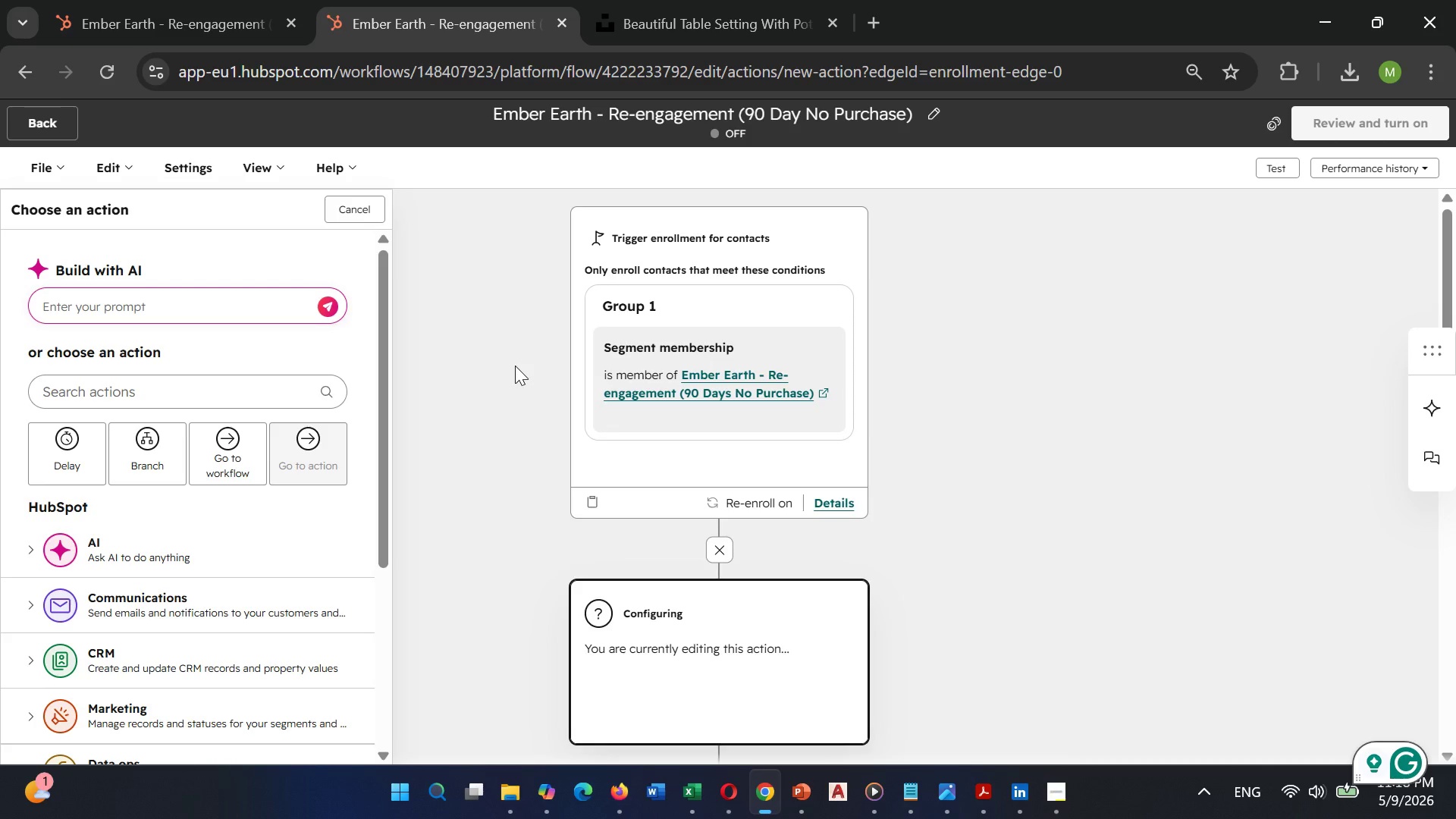 
wait(7.38)
 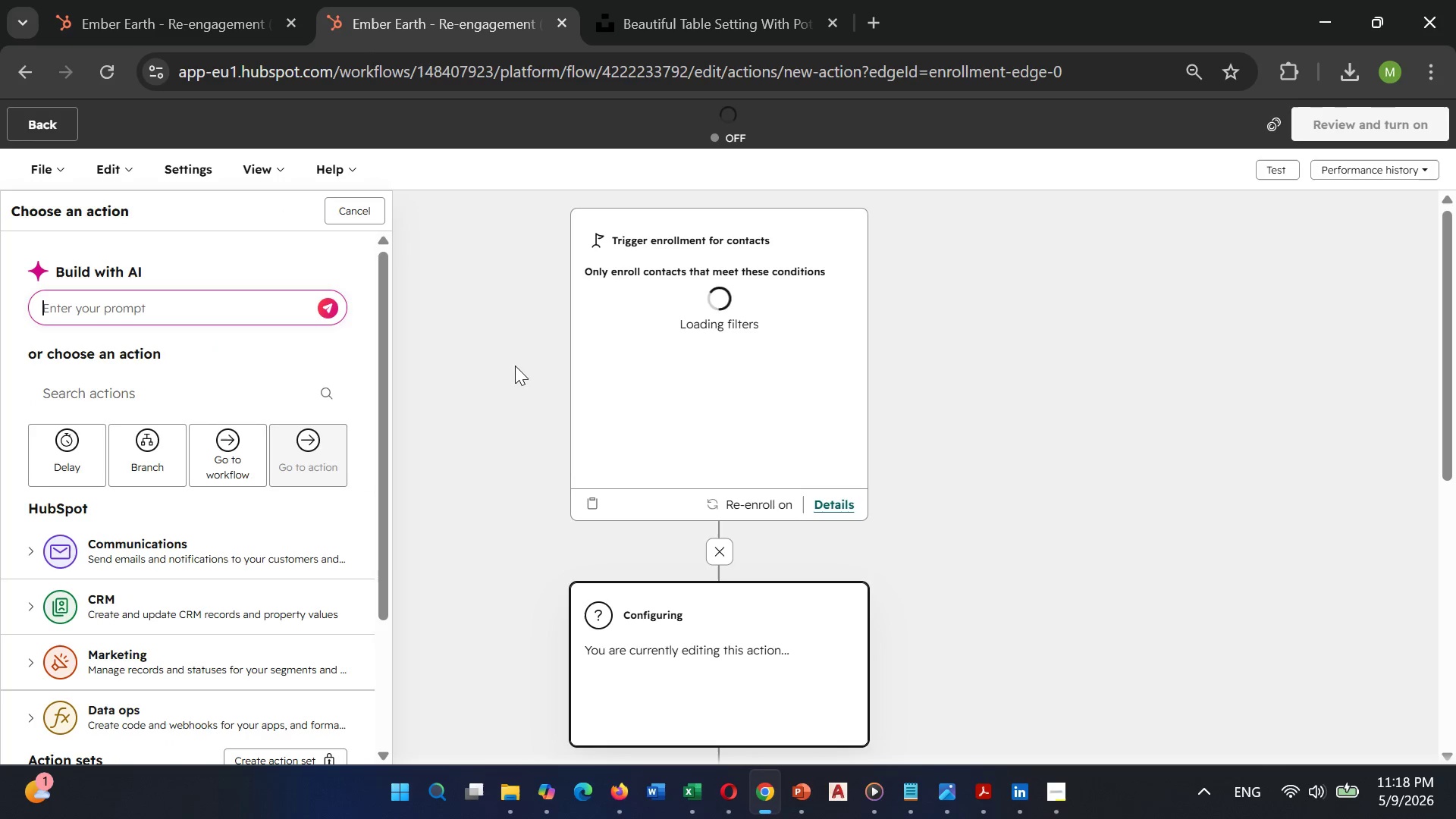 
type(send em)
 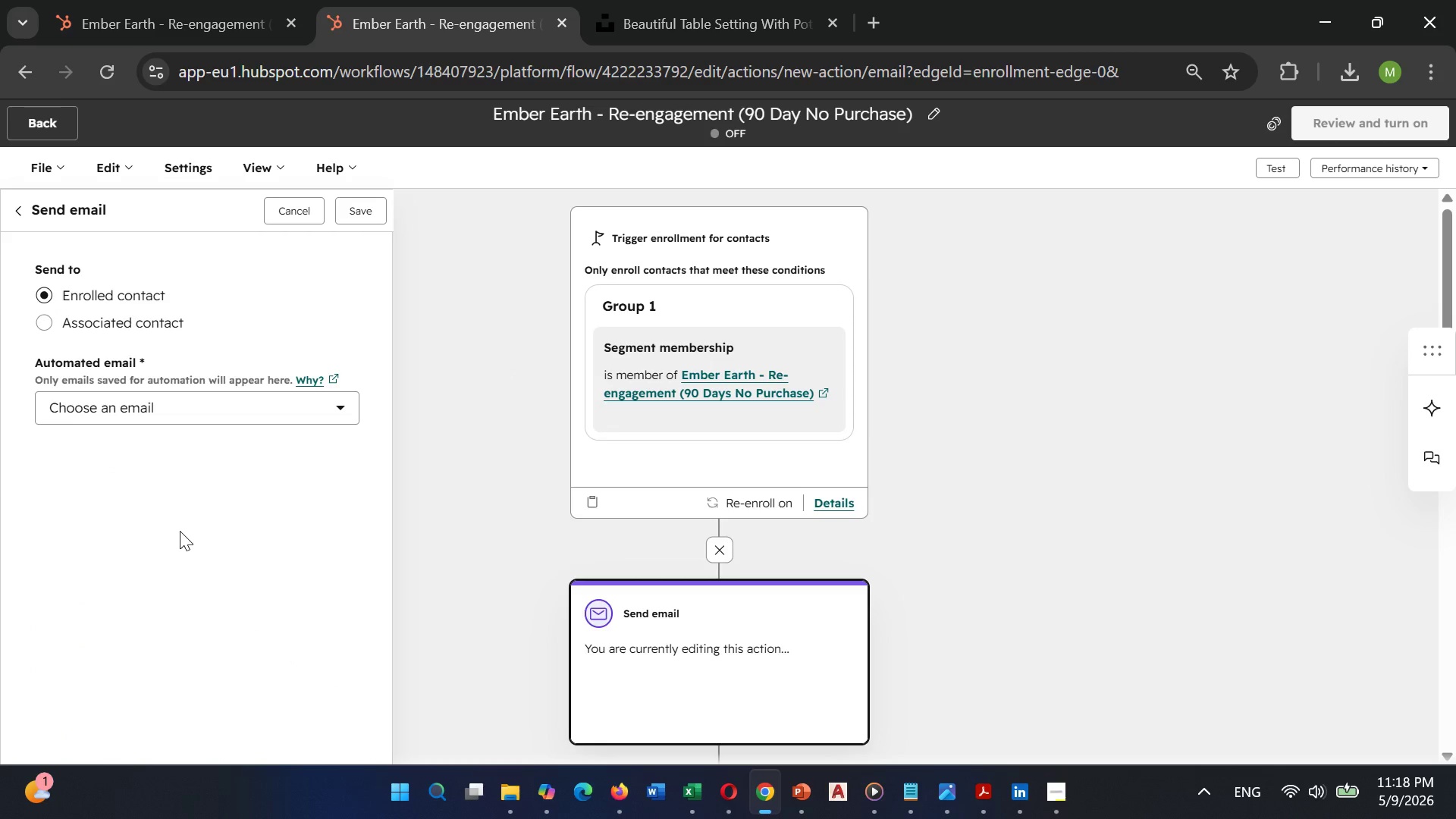 
left_click([225, 421])
 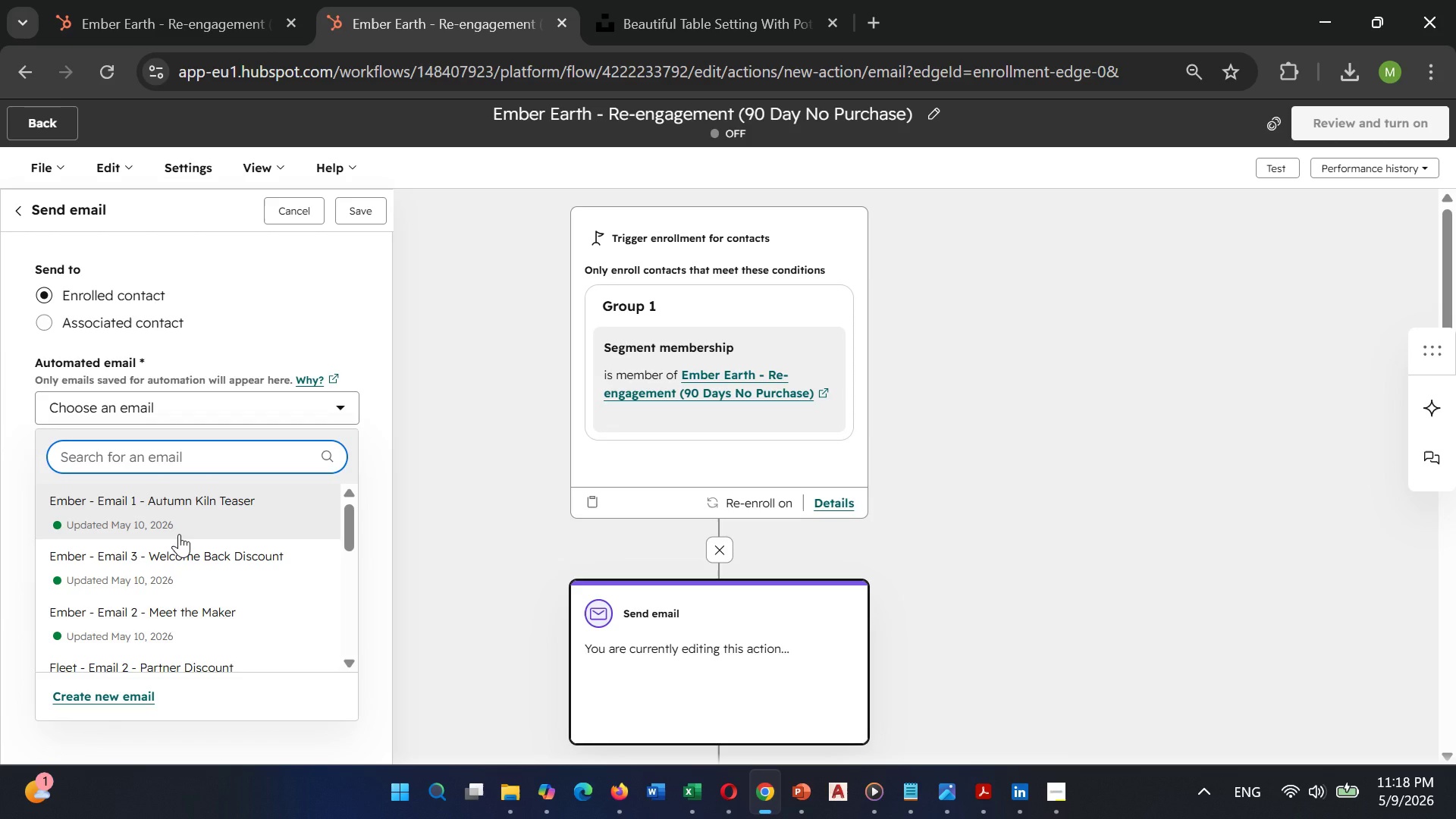 
left_click([178, 529])
 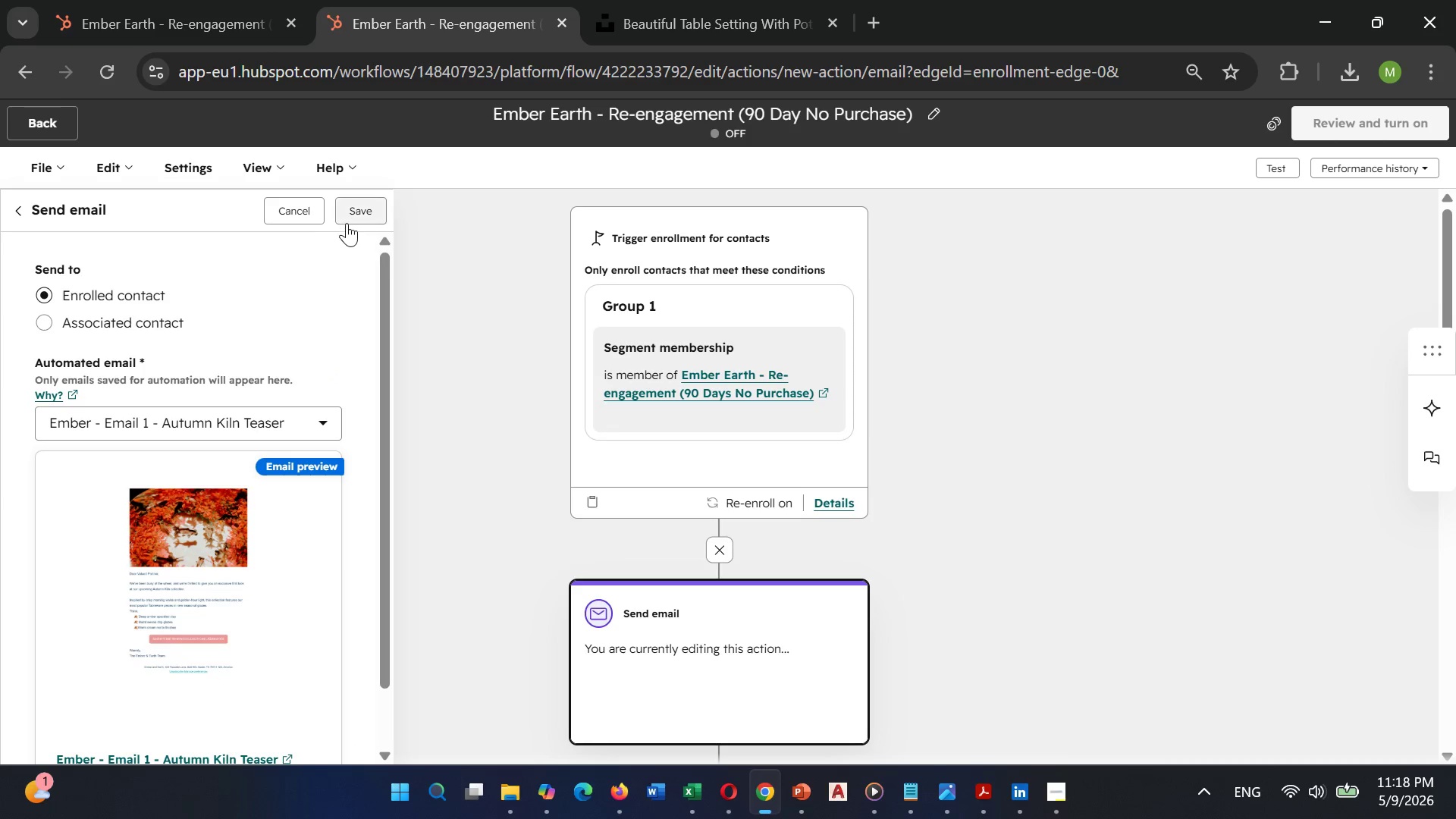 
wait(5.91)
 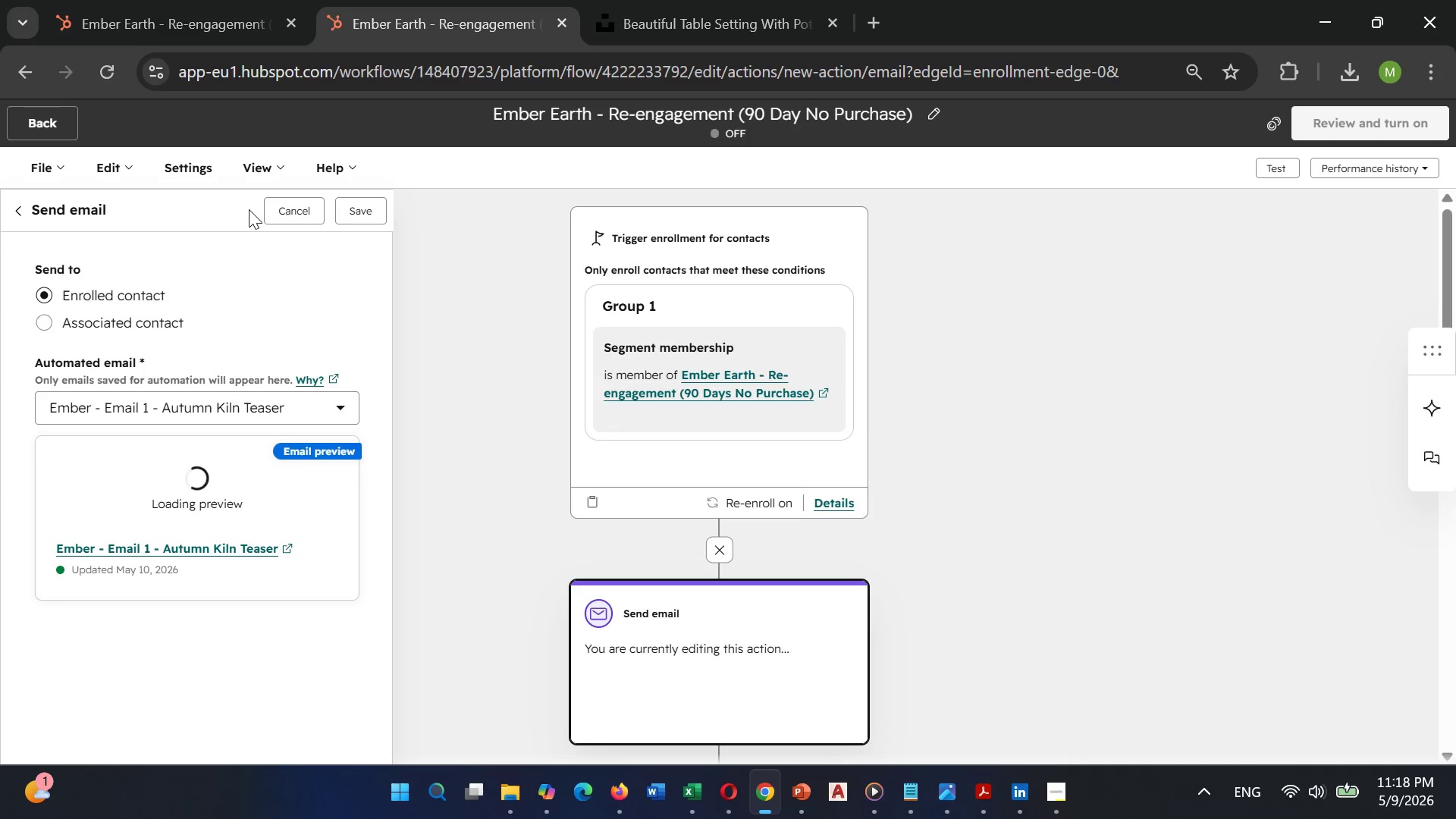 
left_click([356, 212])
 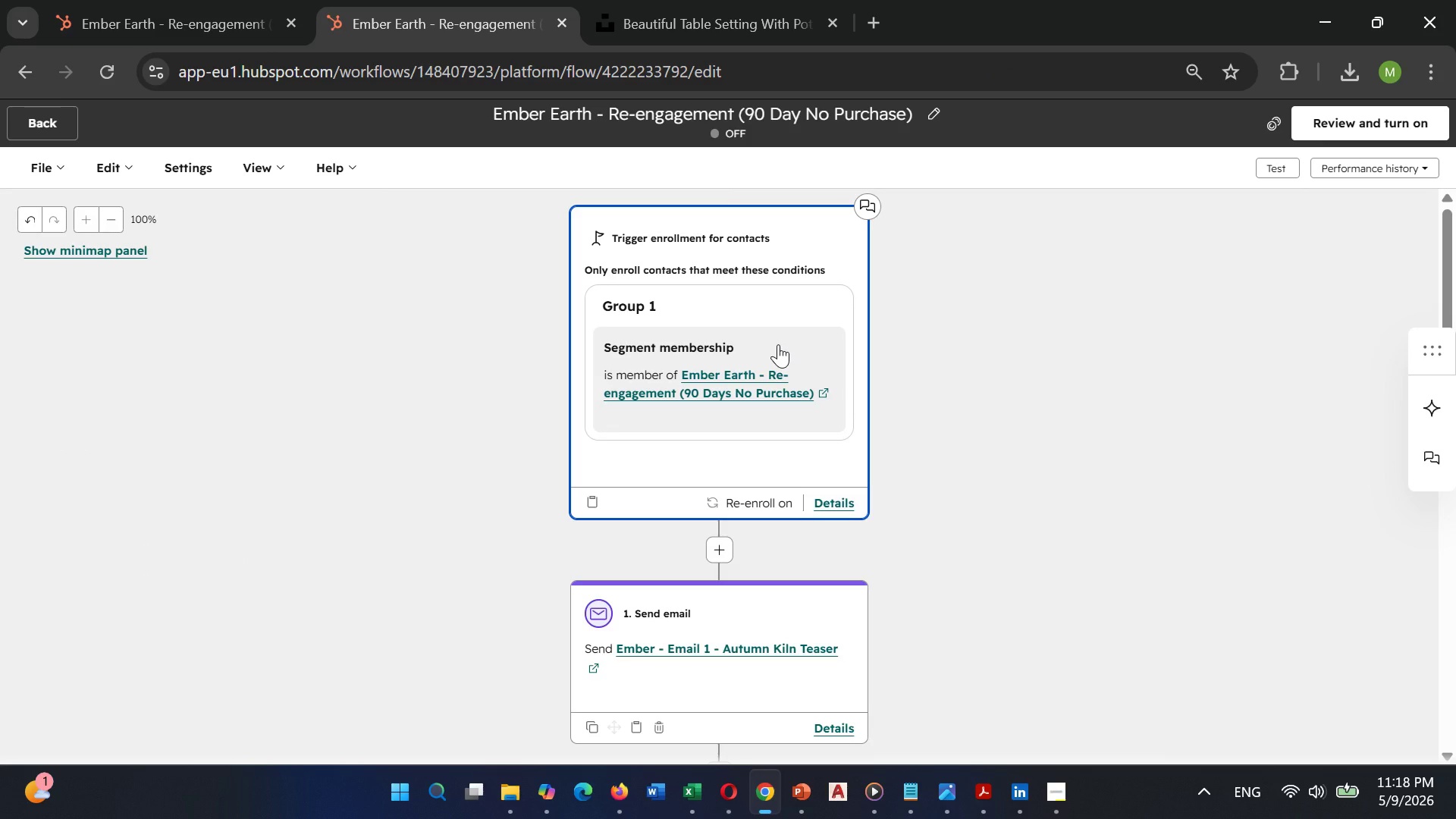 
wait(6.59)
 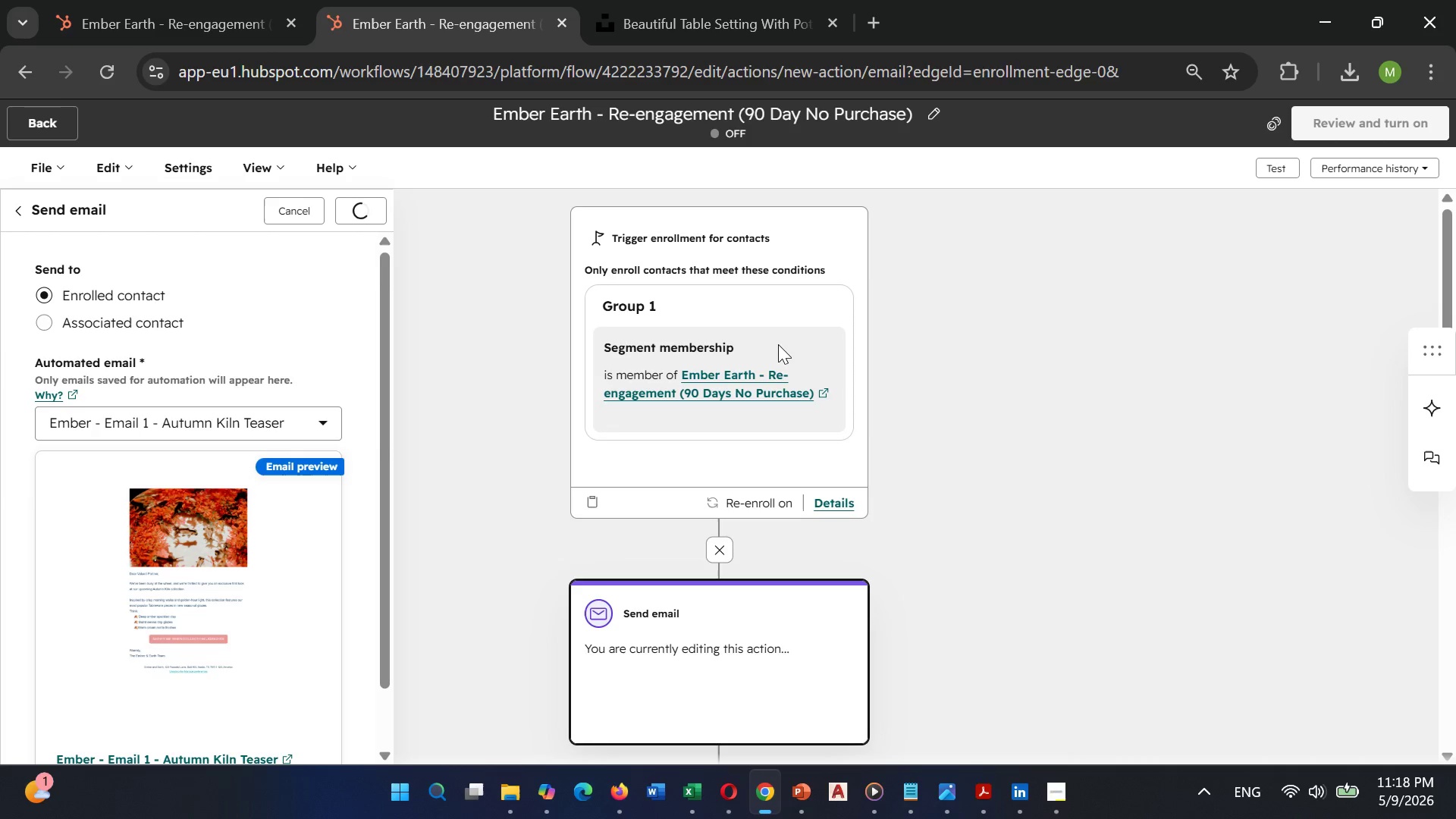 
scroll: coordinate [778, 344], scroll_direction: down, amount: 4.0
 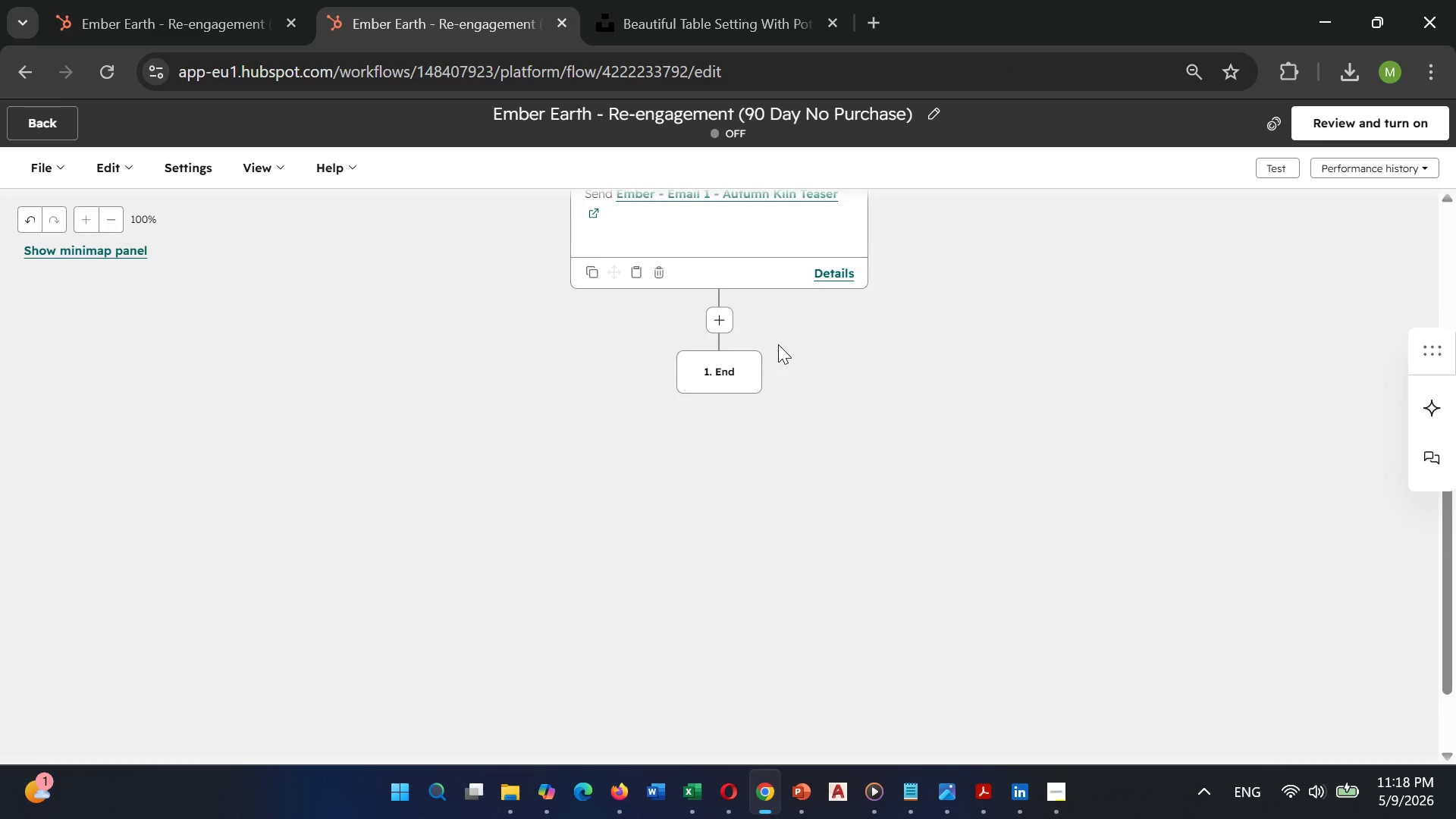 
scroll: coordinate [778, 344], scroll_direction: up, amount: 2.0
 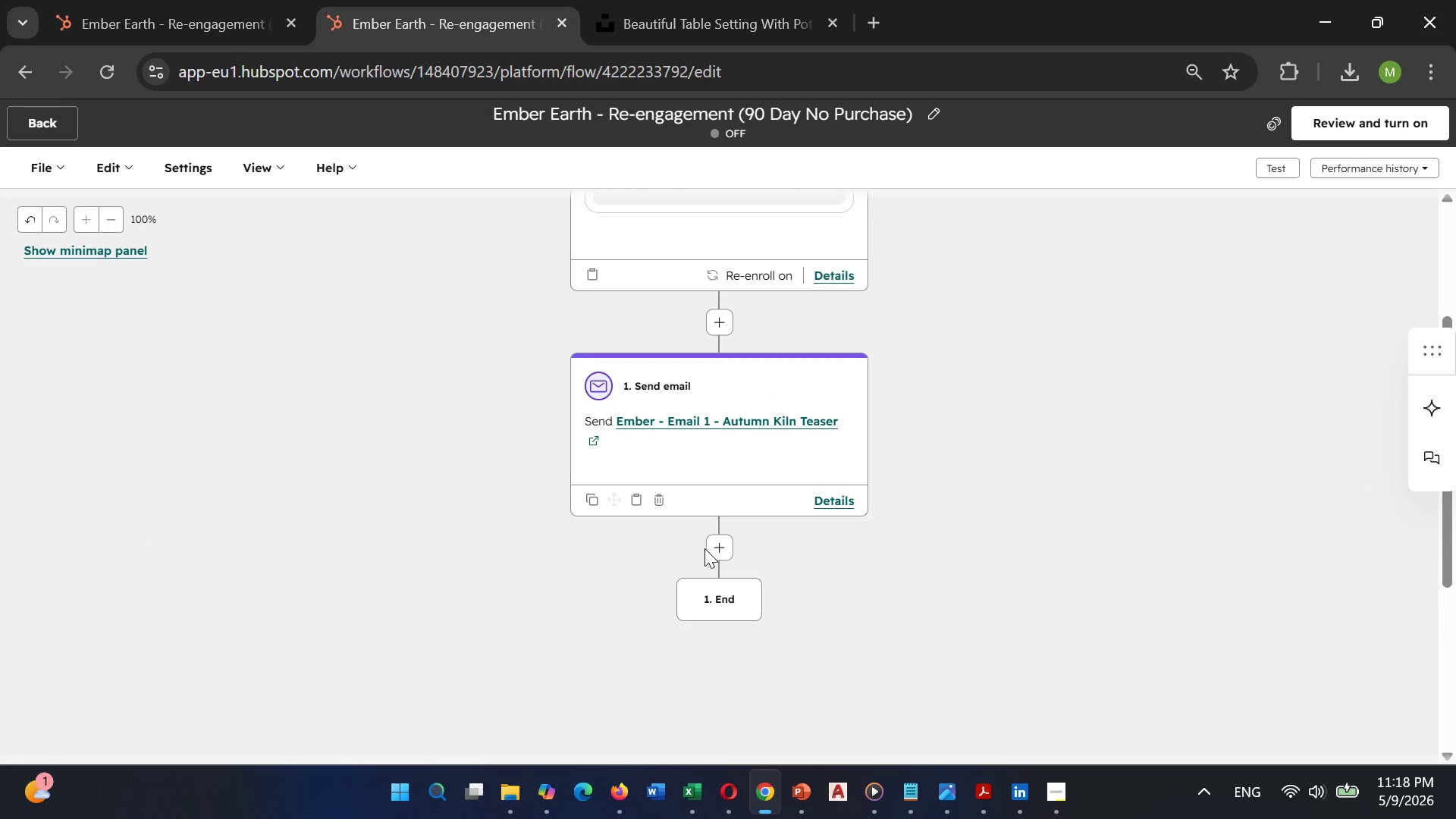 
left_click([719, 547])
 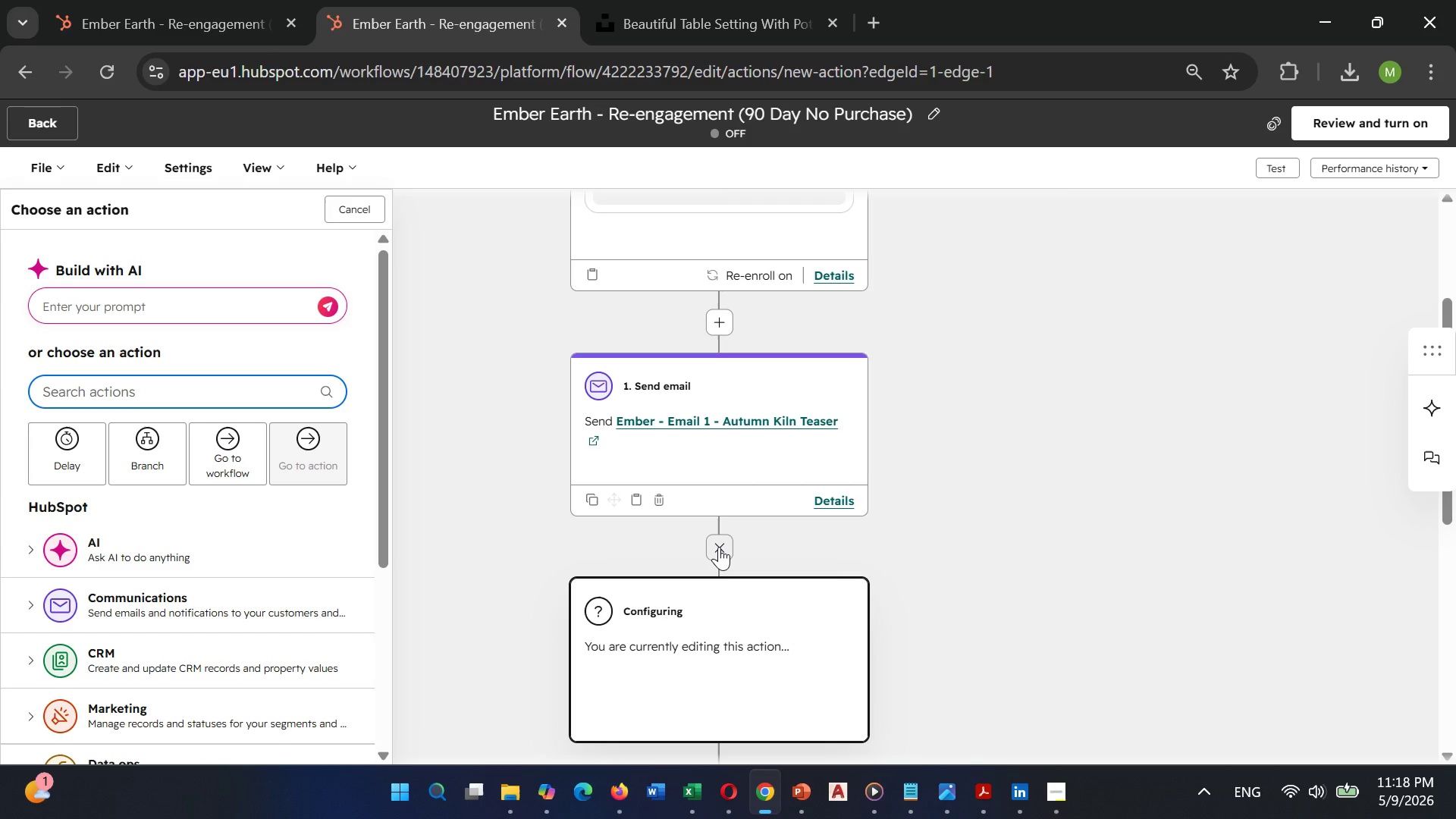 
wait(9.19)
 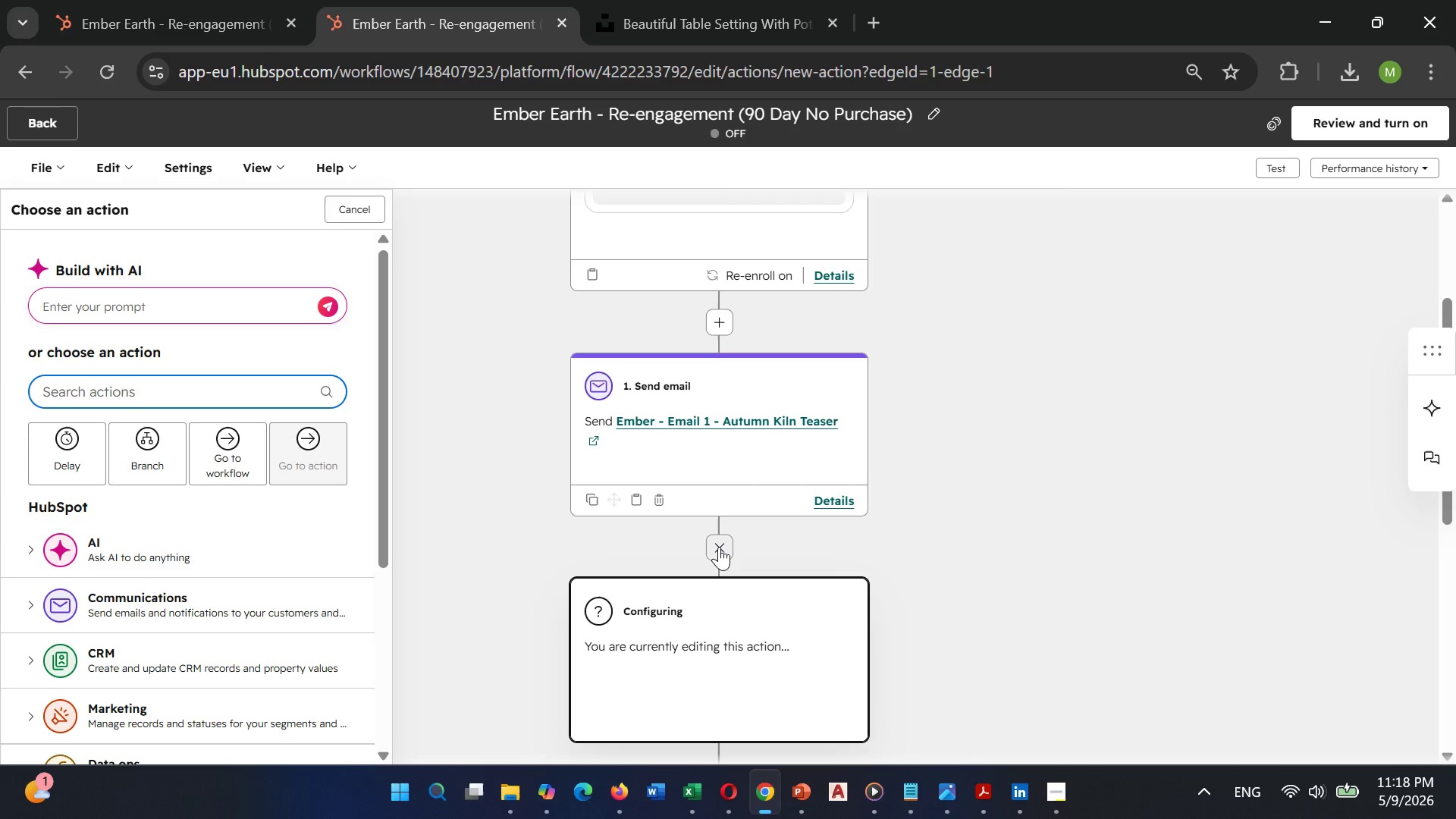 
left_click([93, 461])
 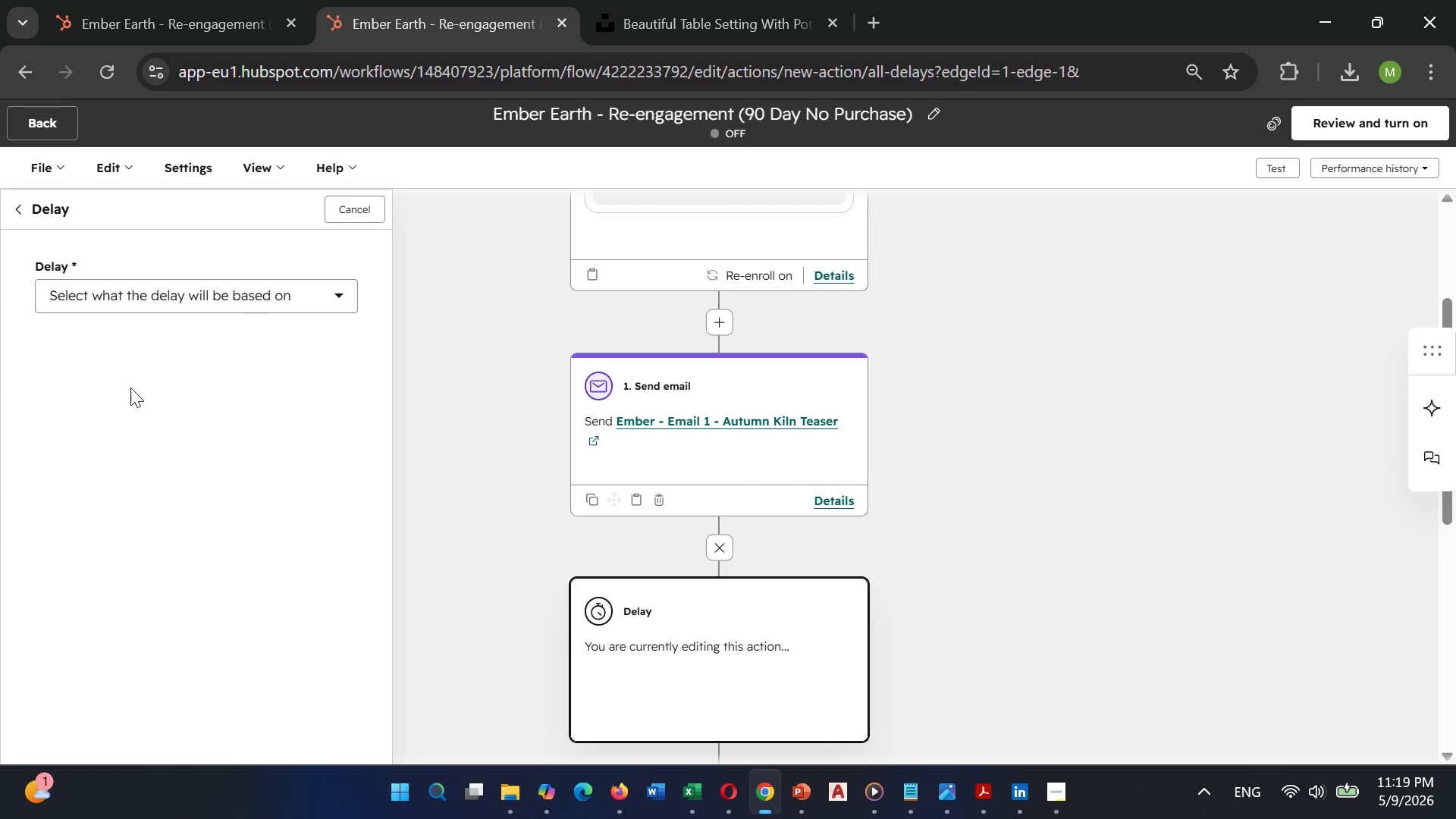 
left_click([122, 305])
 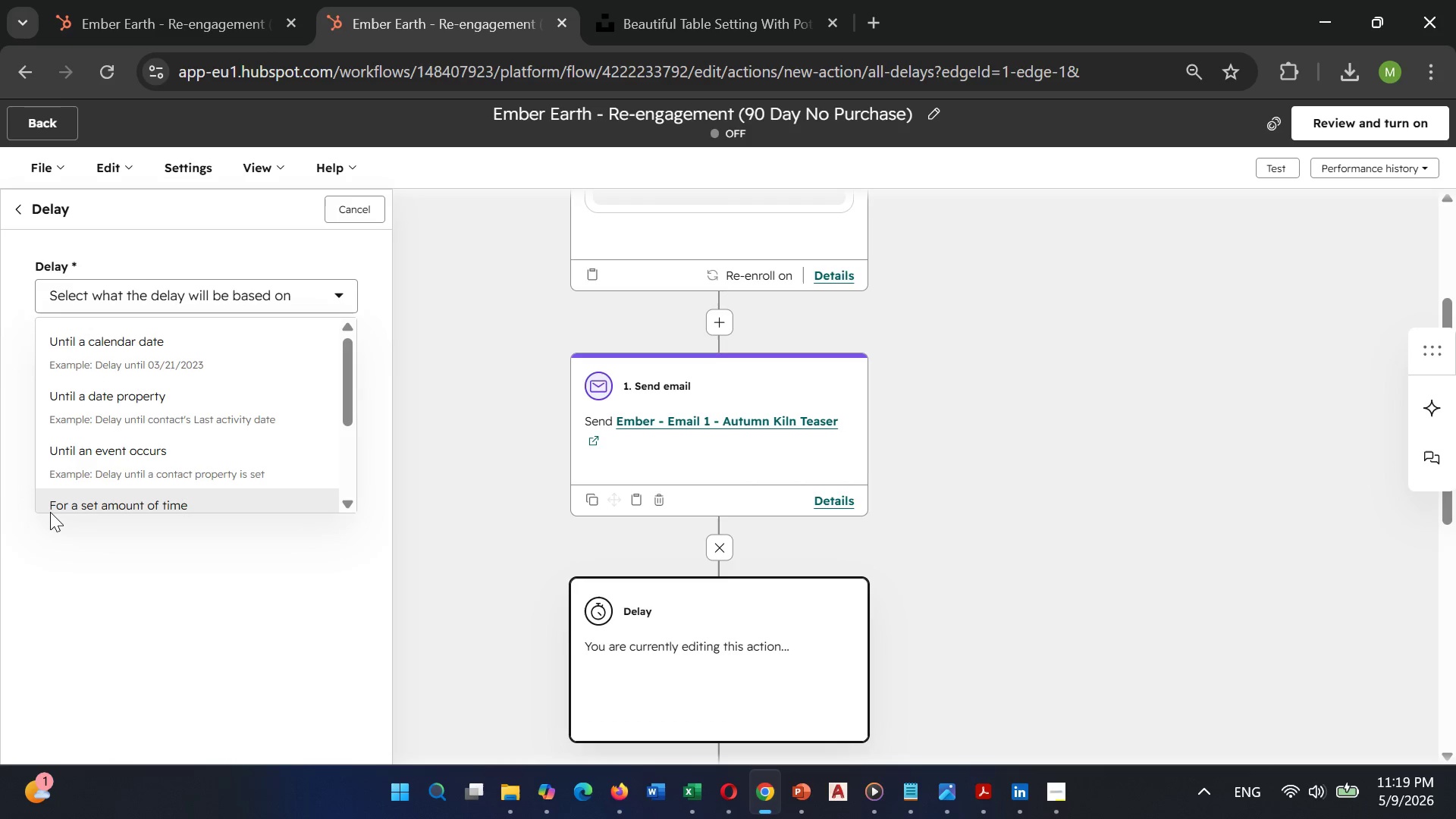 
scroll: coordinate [55, 512], scroll_direction: down, amount: 1.0
 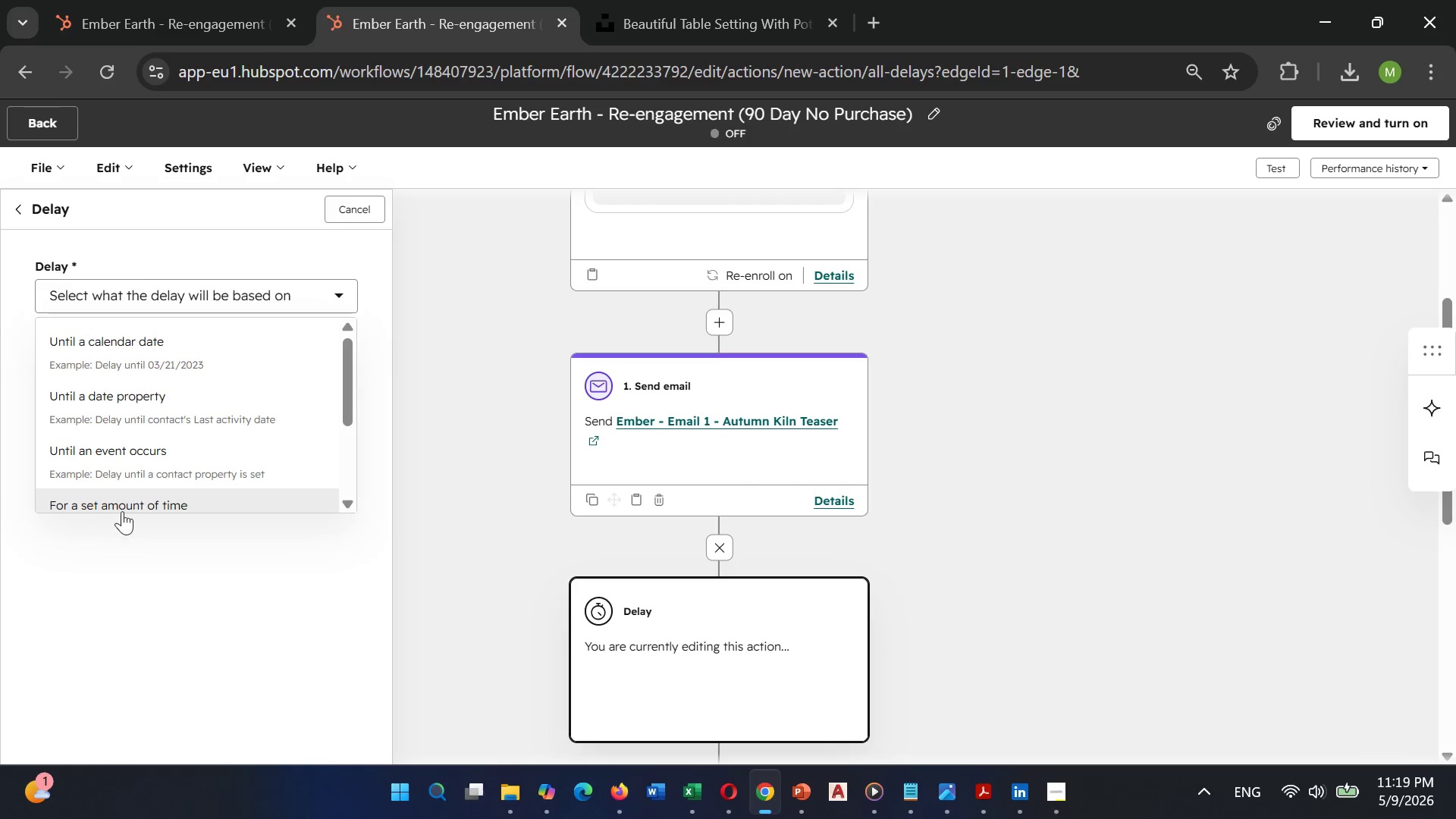 
left_click([125, 507])
 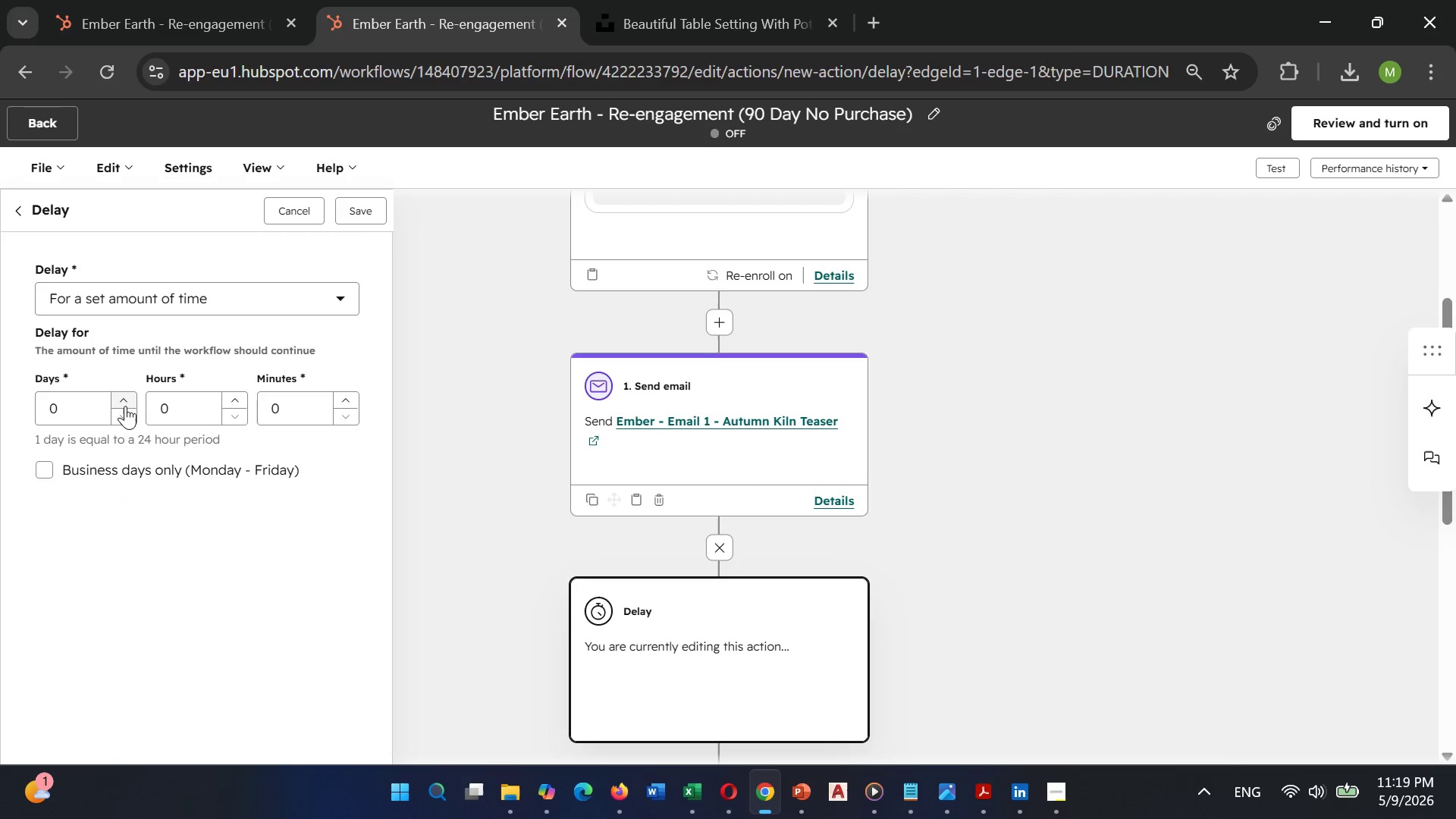 
left_click([125, 404])
 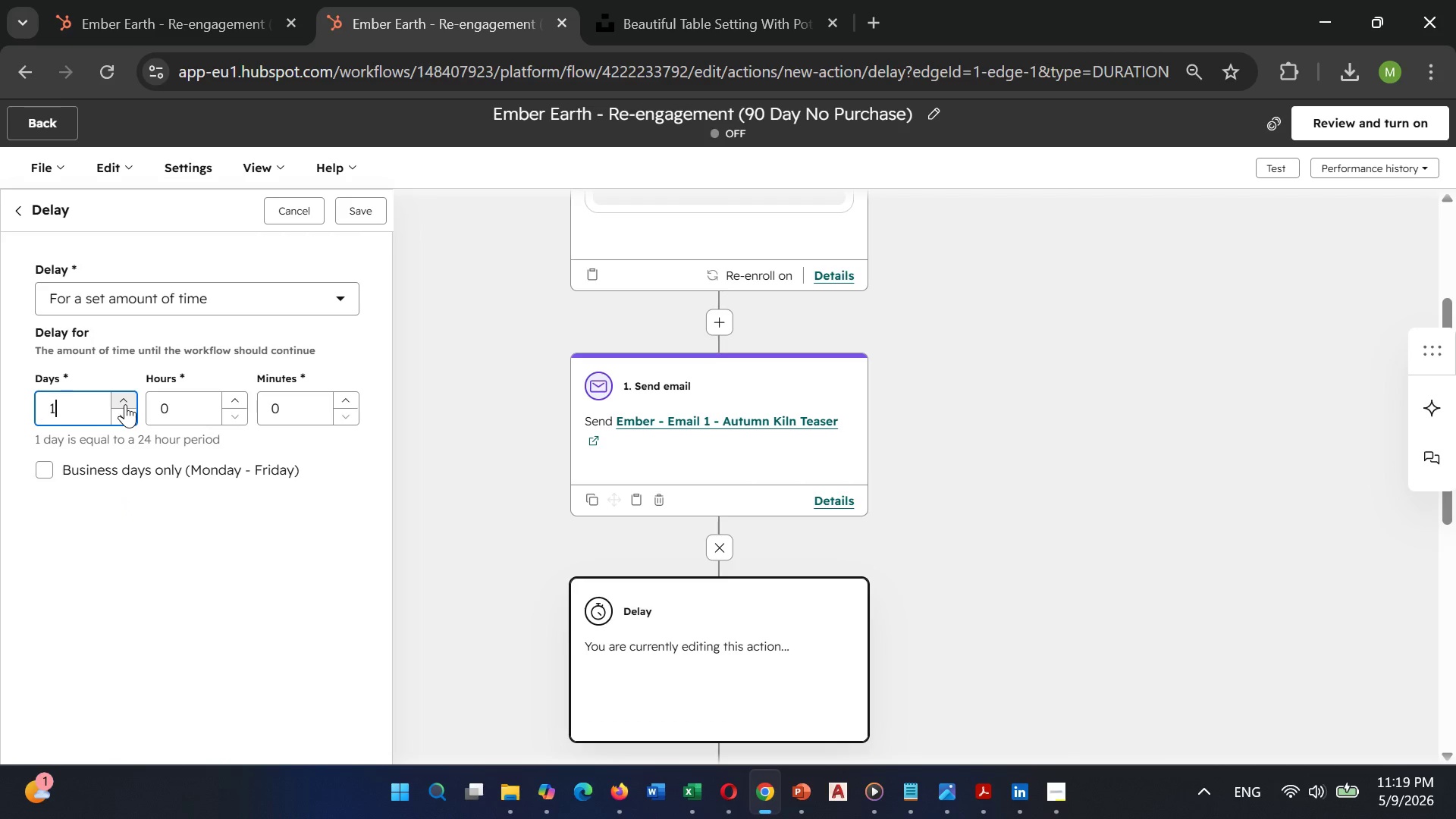 
left_click([125, 404])
 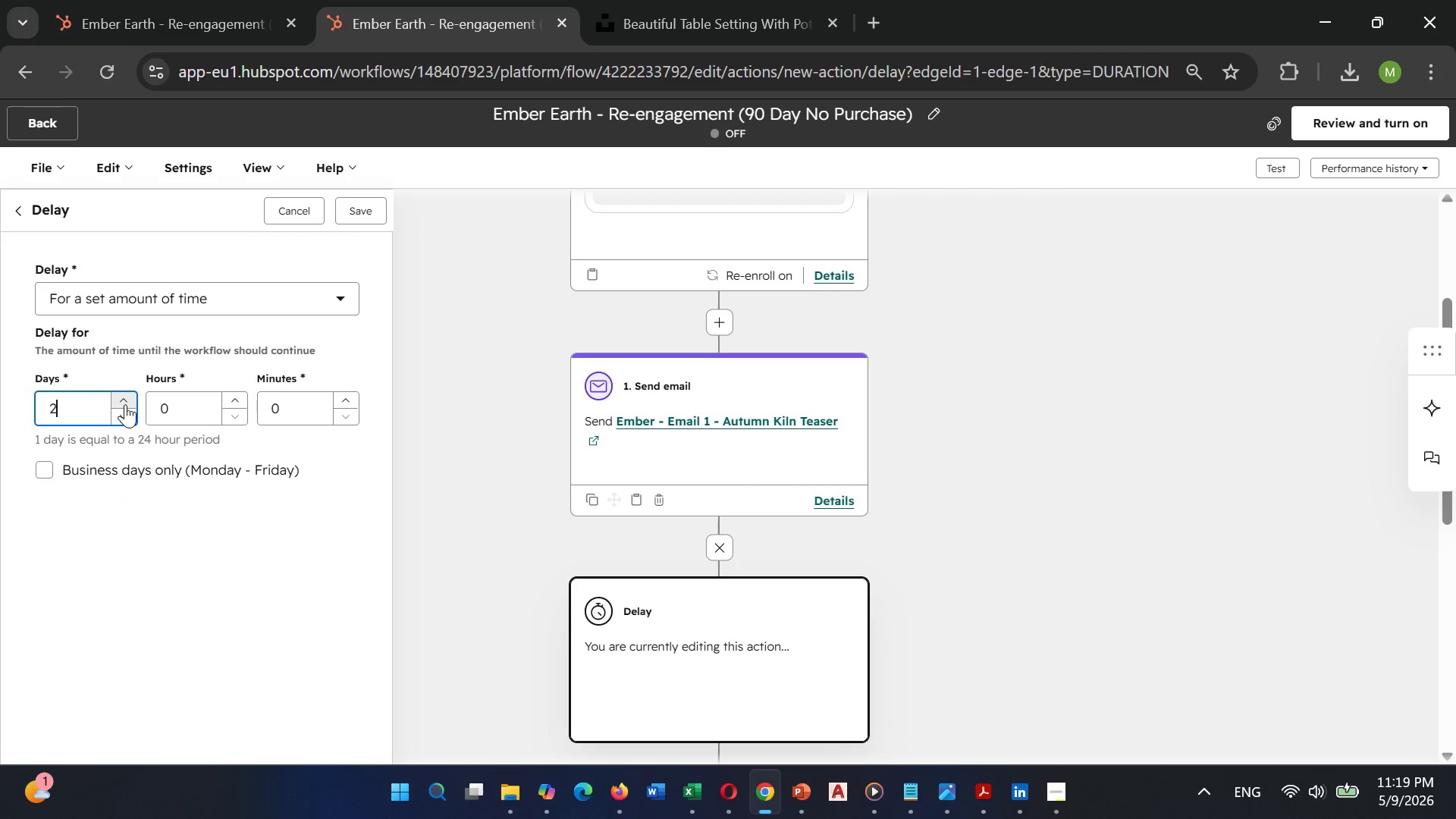 
left_click([125, 404])
 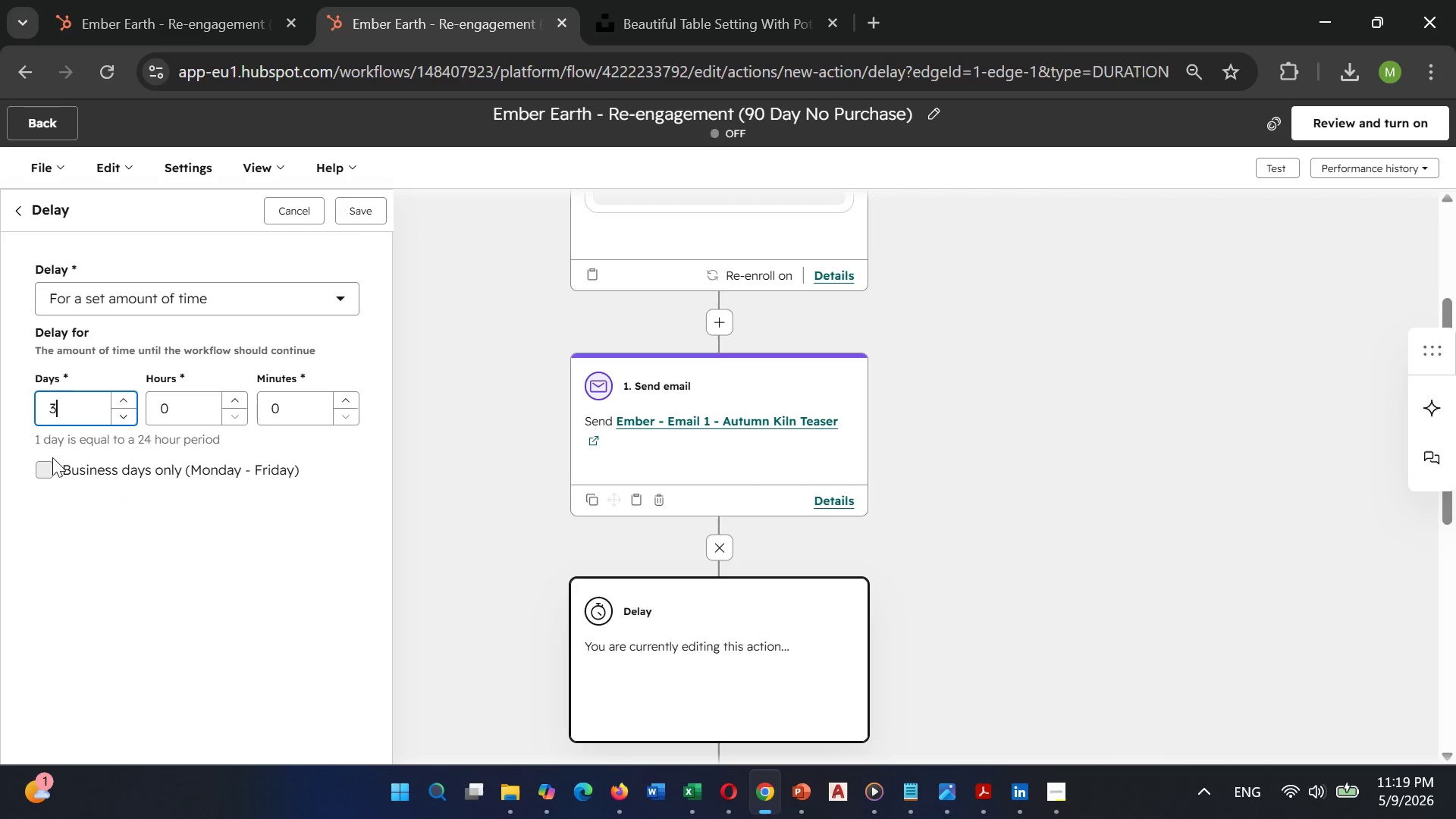 
left_click([52, 468])
 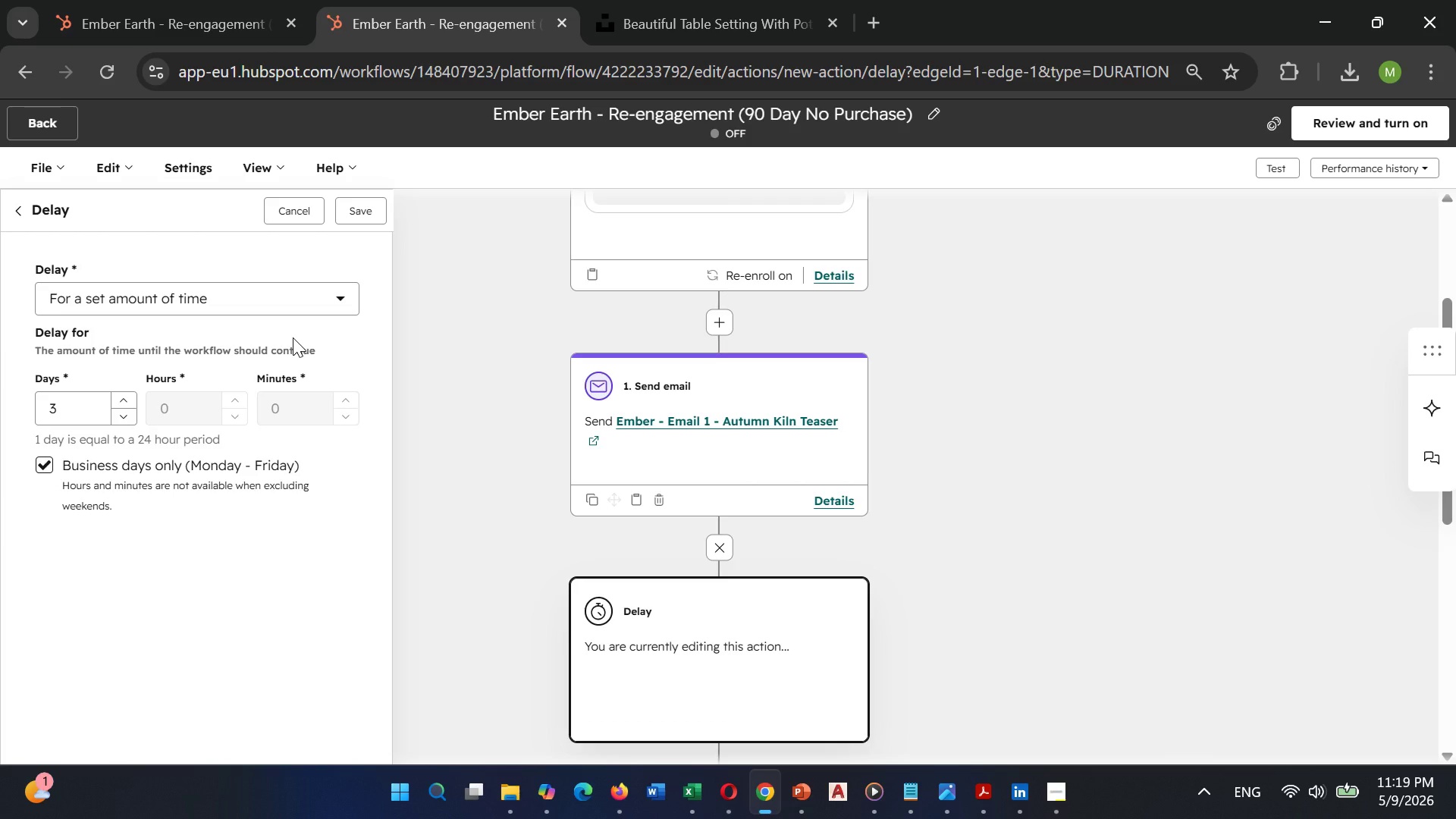 
wait(9.12)
 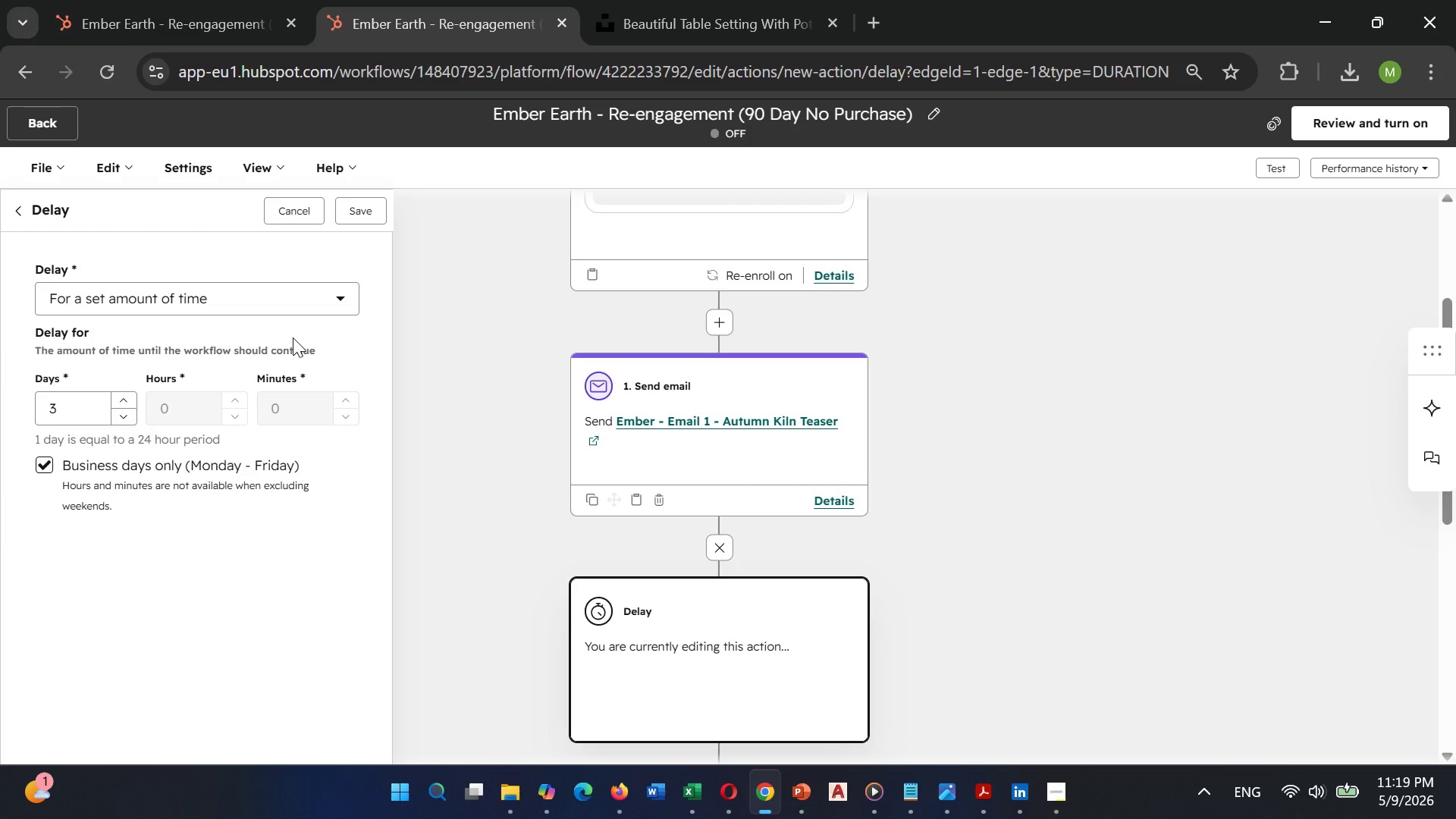 
left_click([355, 218])
 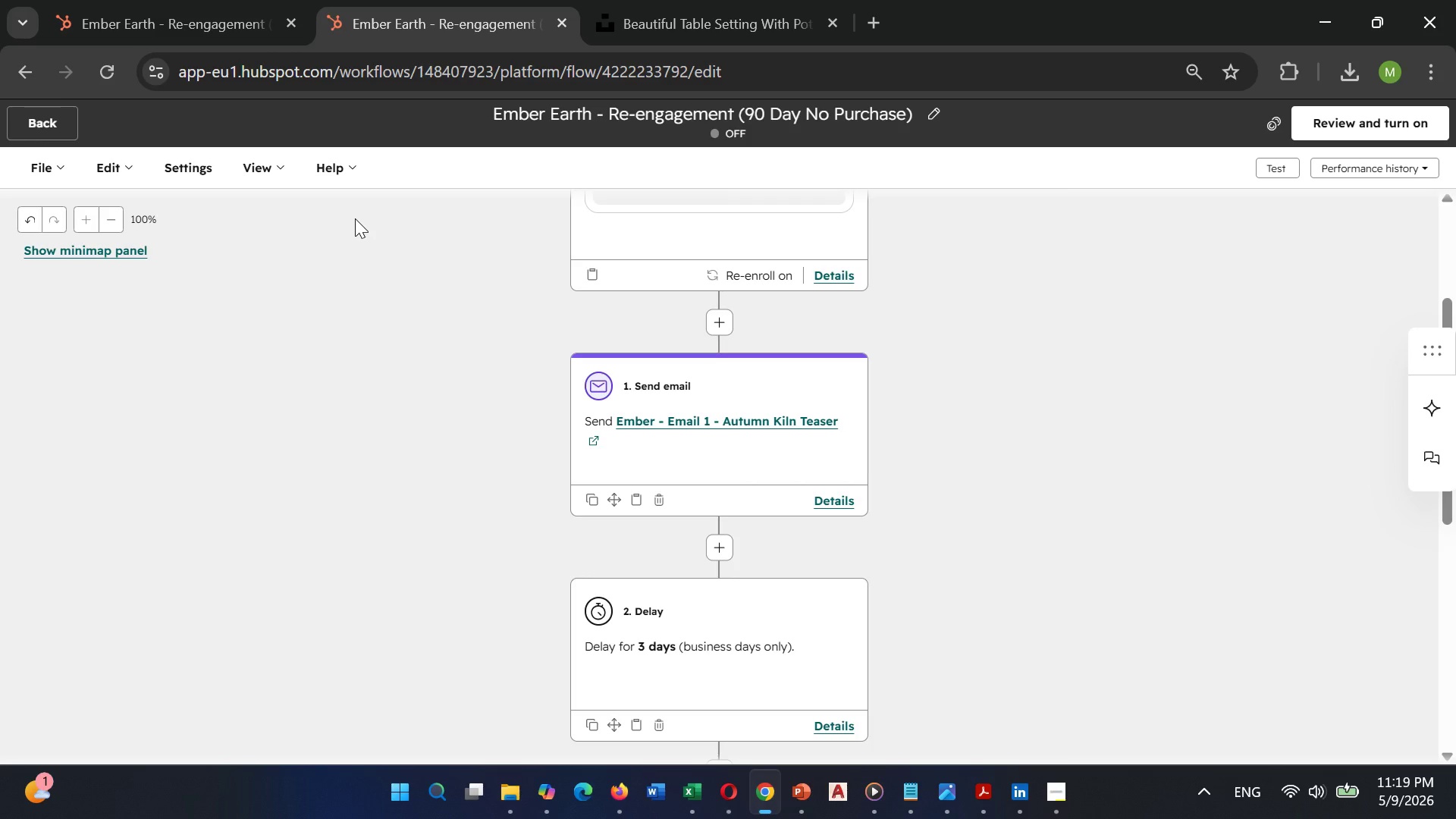 
wait(6.75)
 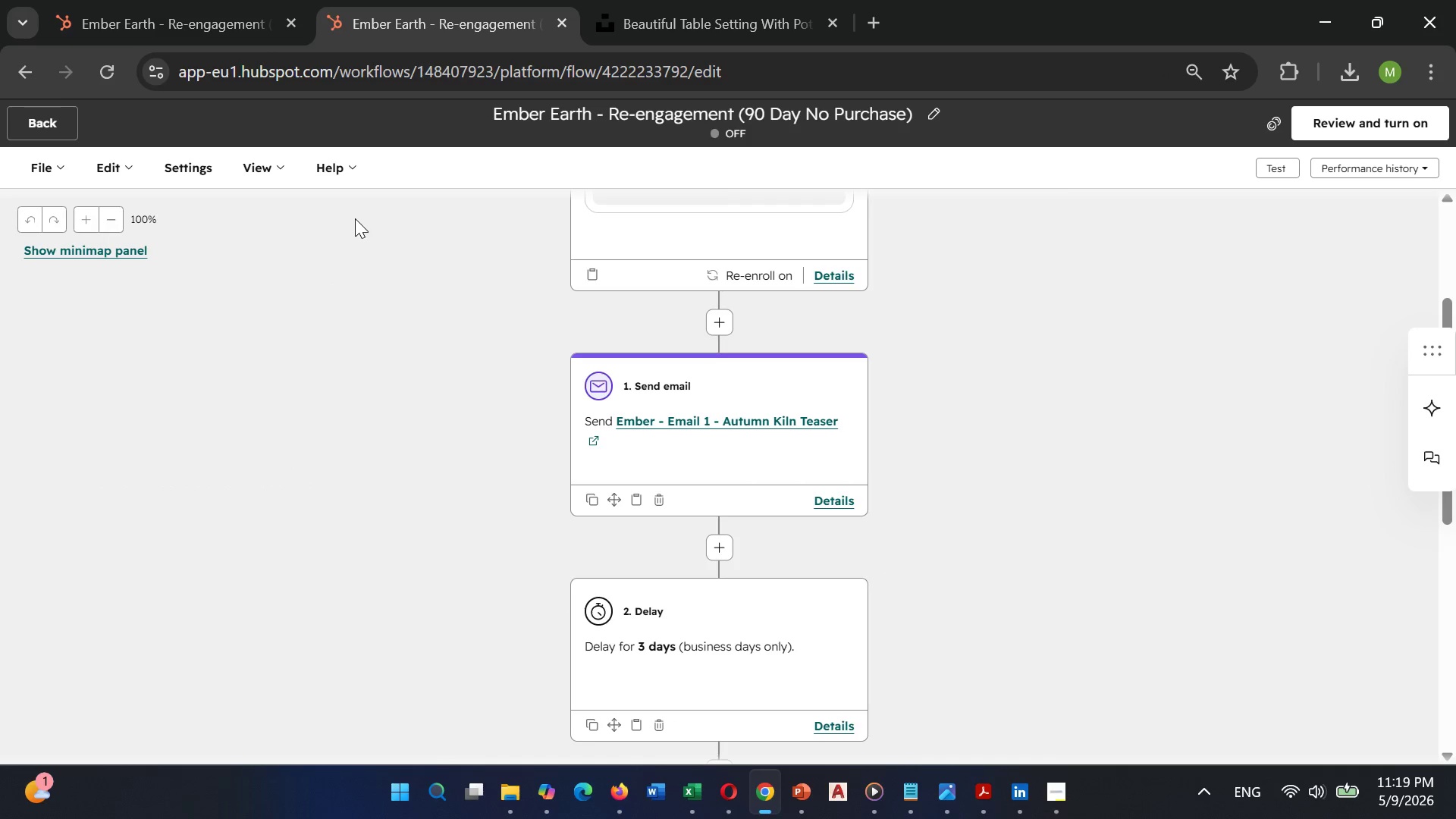 
scroll: coordinate [355, 218], scroll_direction: down, amount: 3.0
 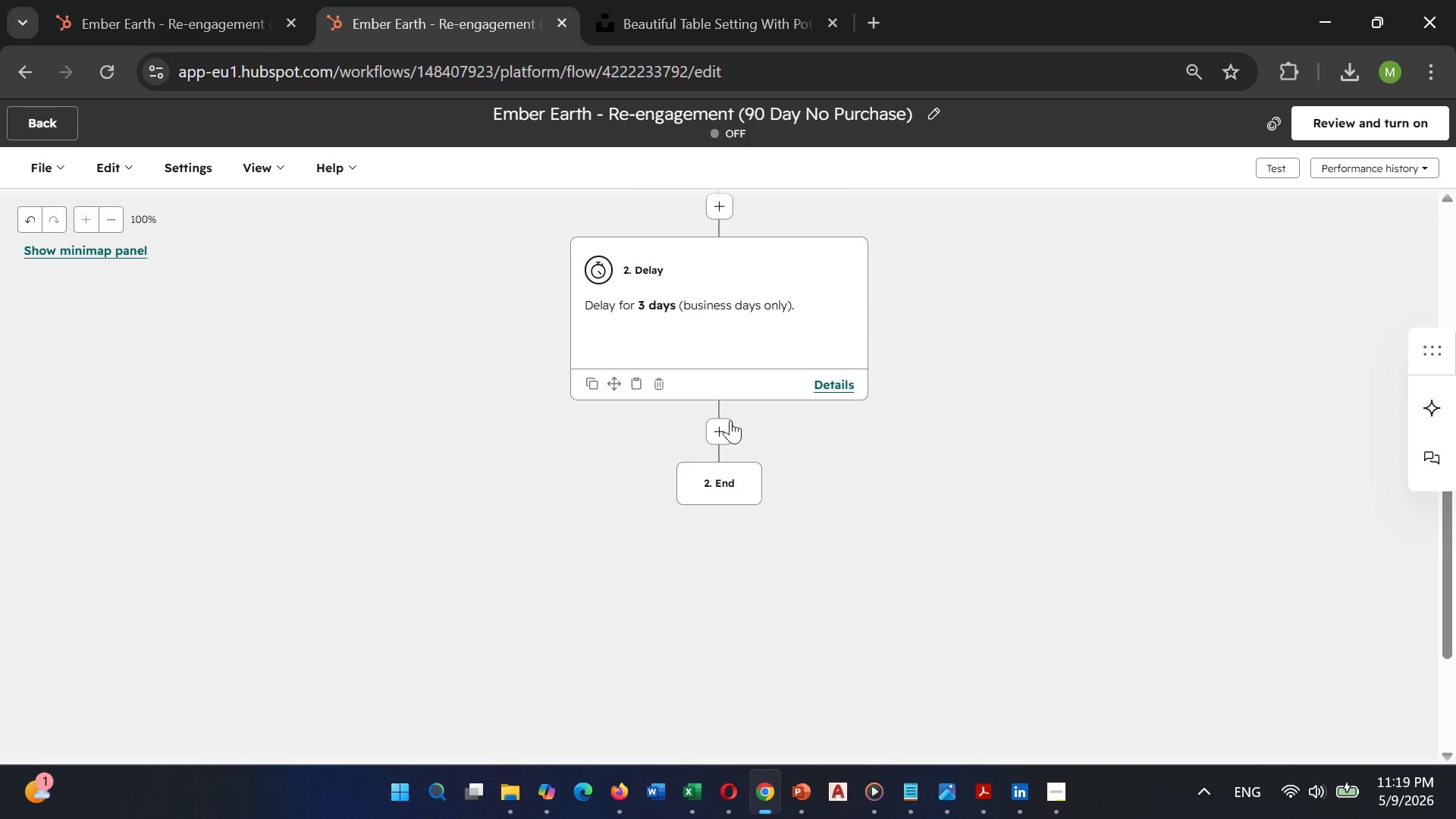 
left_click([717, 423])
 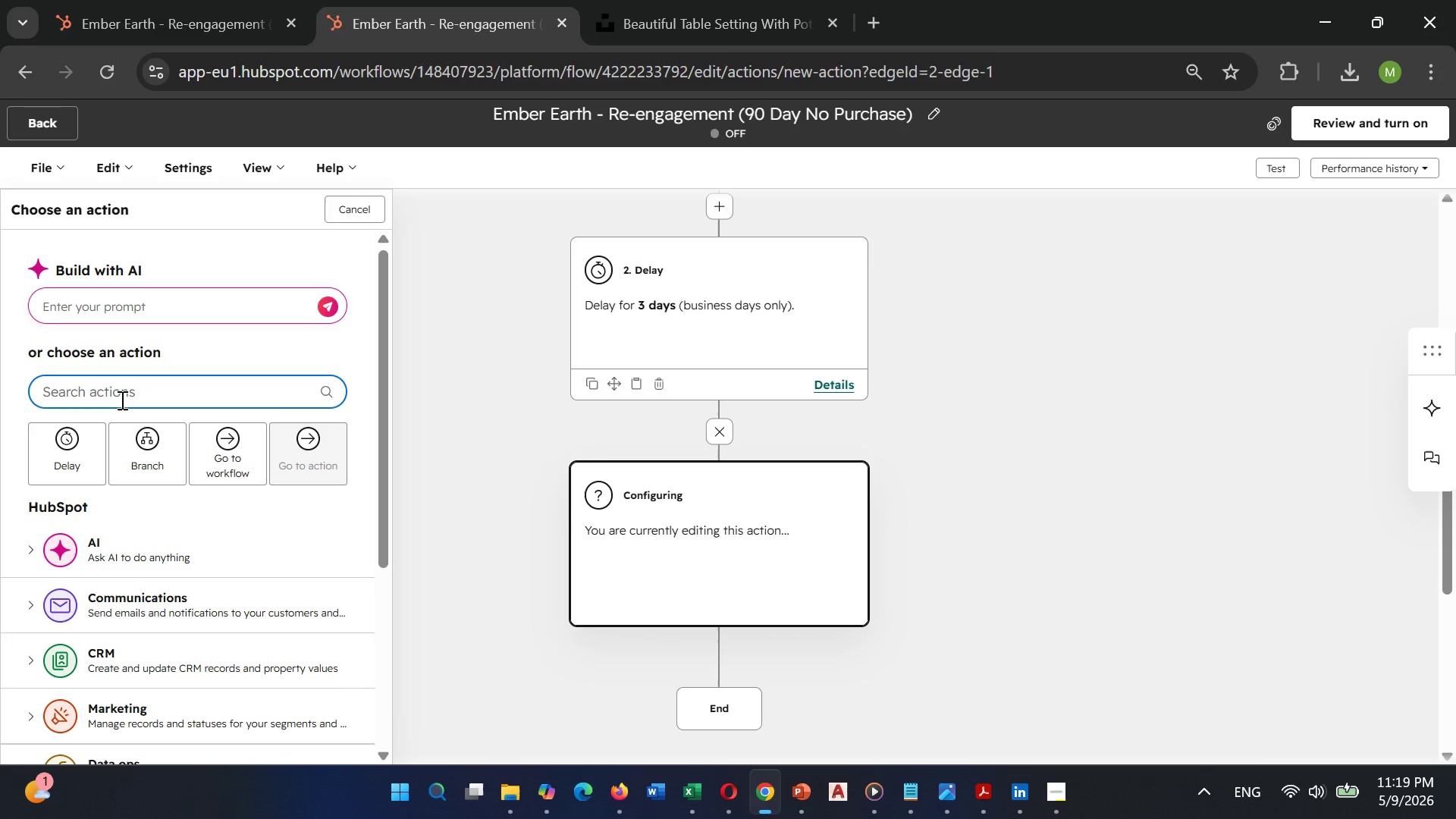 
type(send email)
 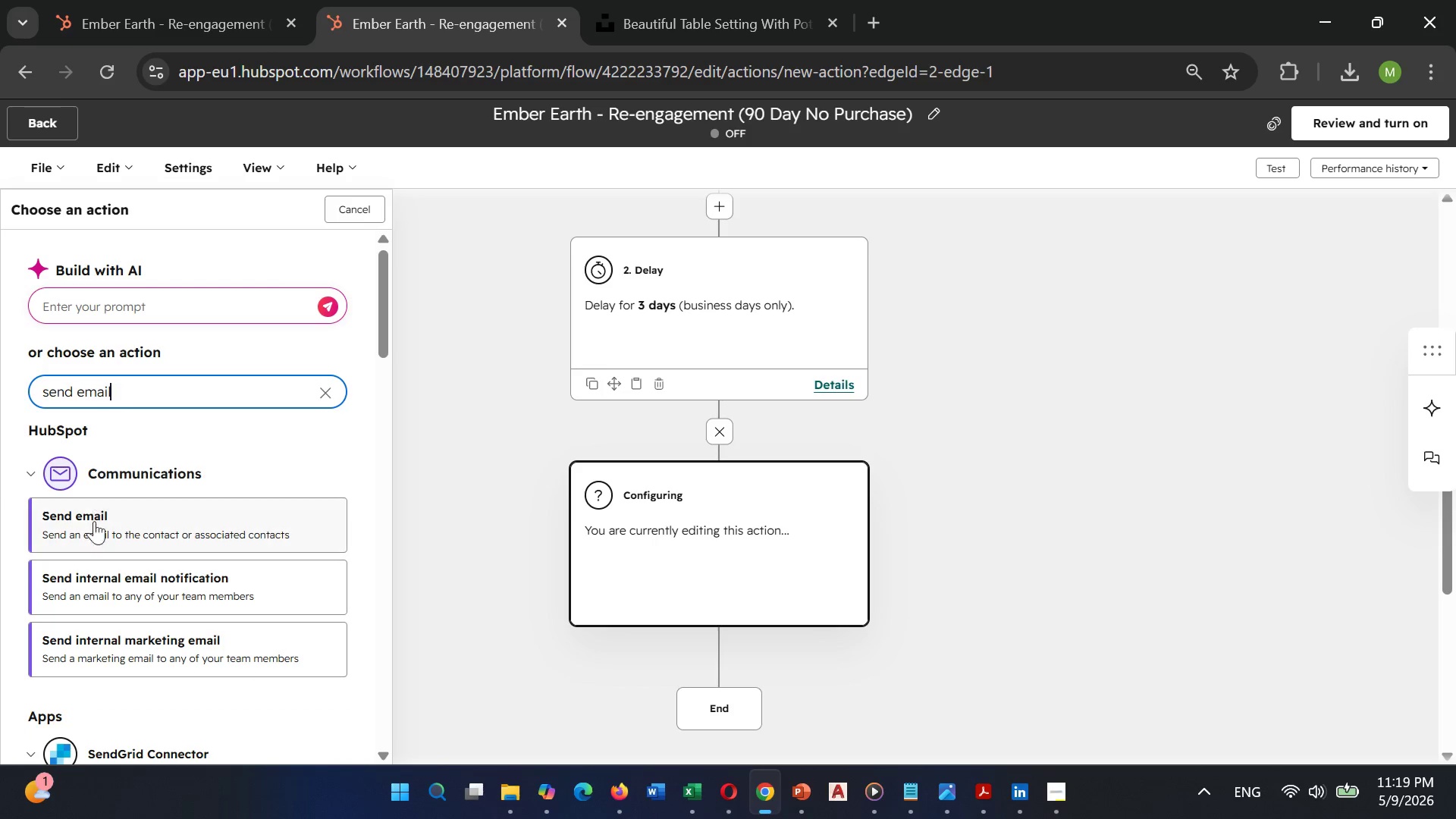 
left_click([105, 519])
 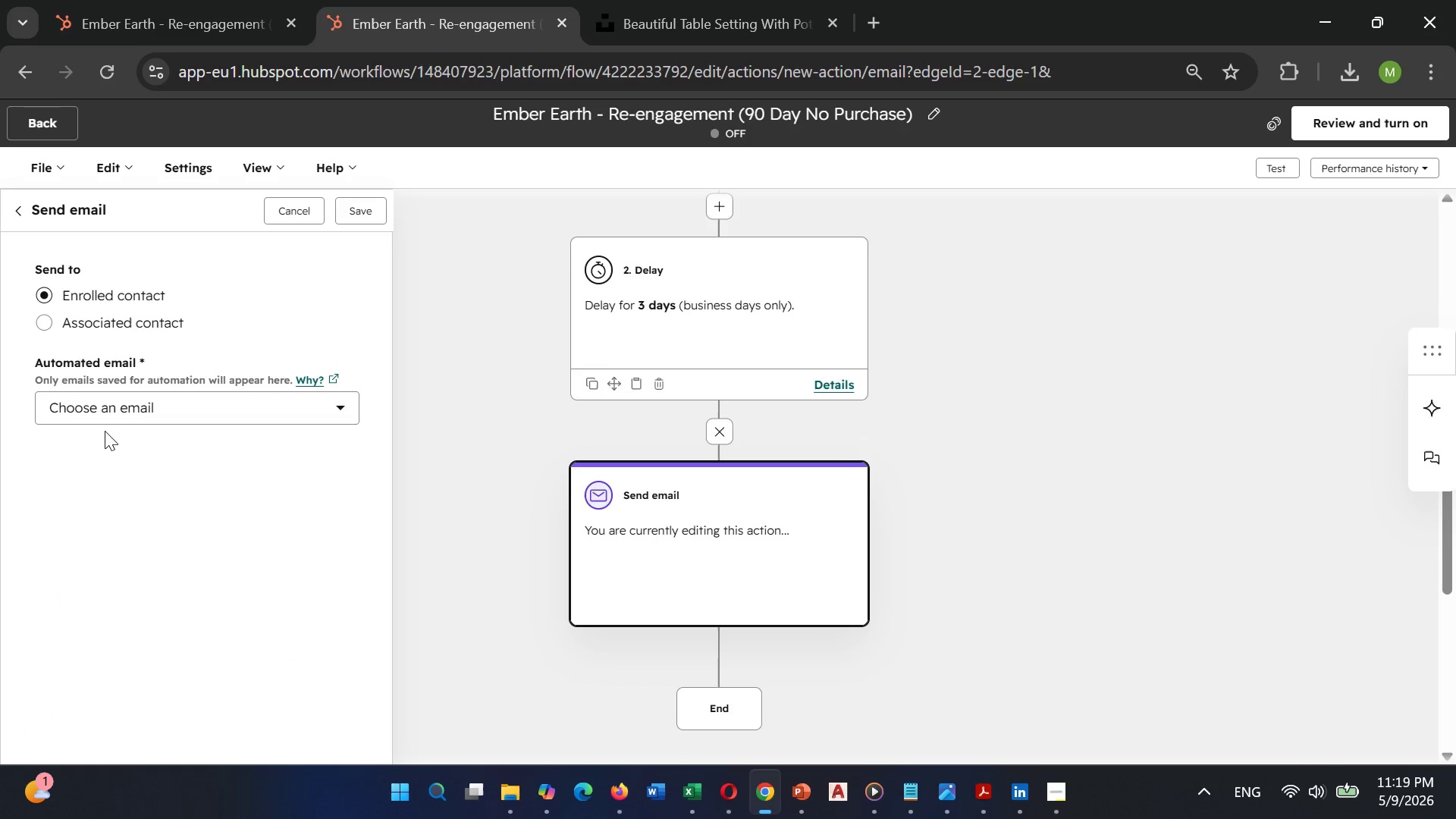 
left_click([107, 412])
 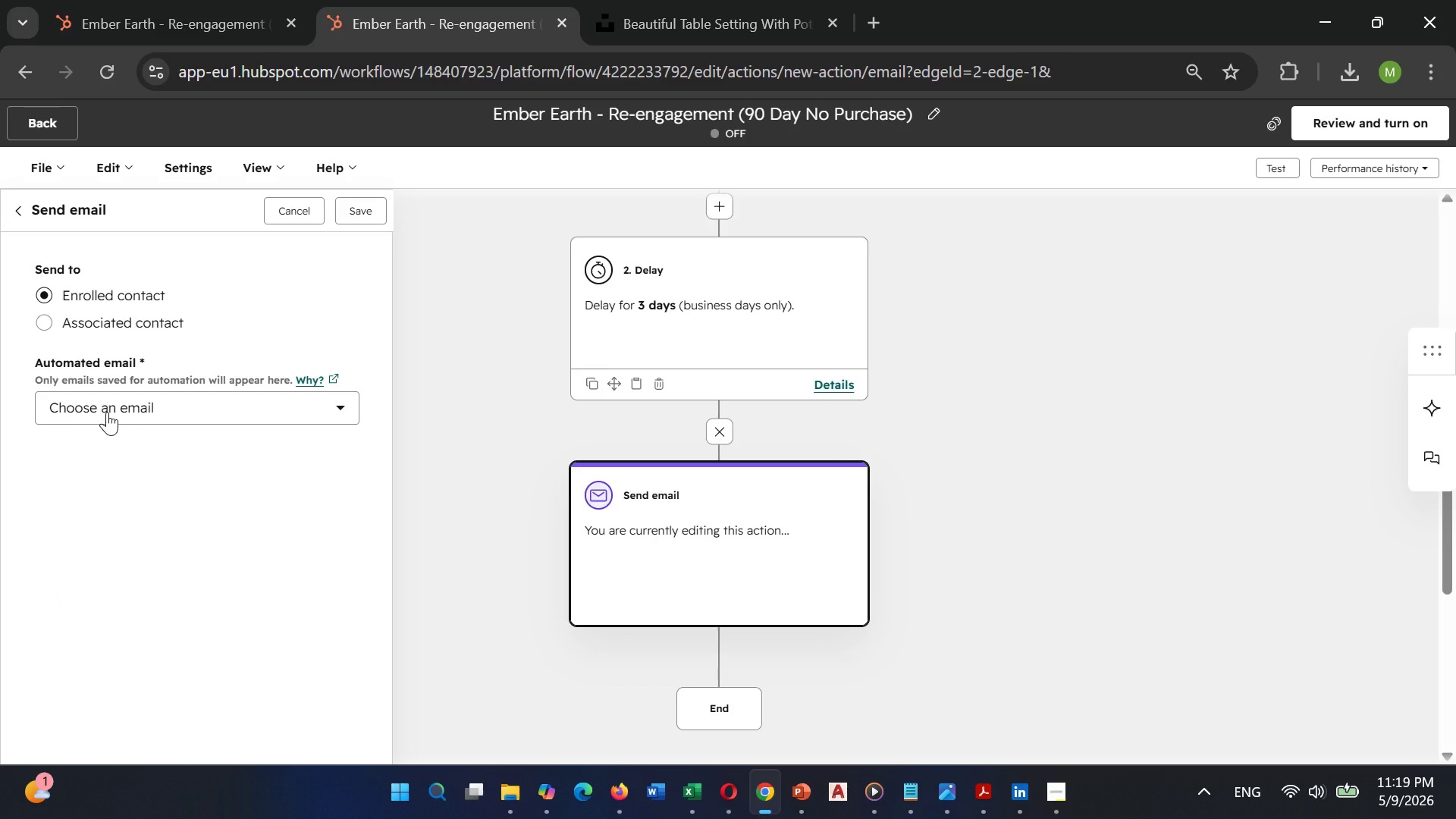 
left_click([107, 412])
 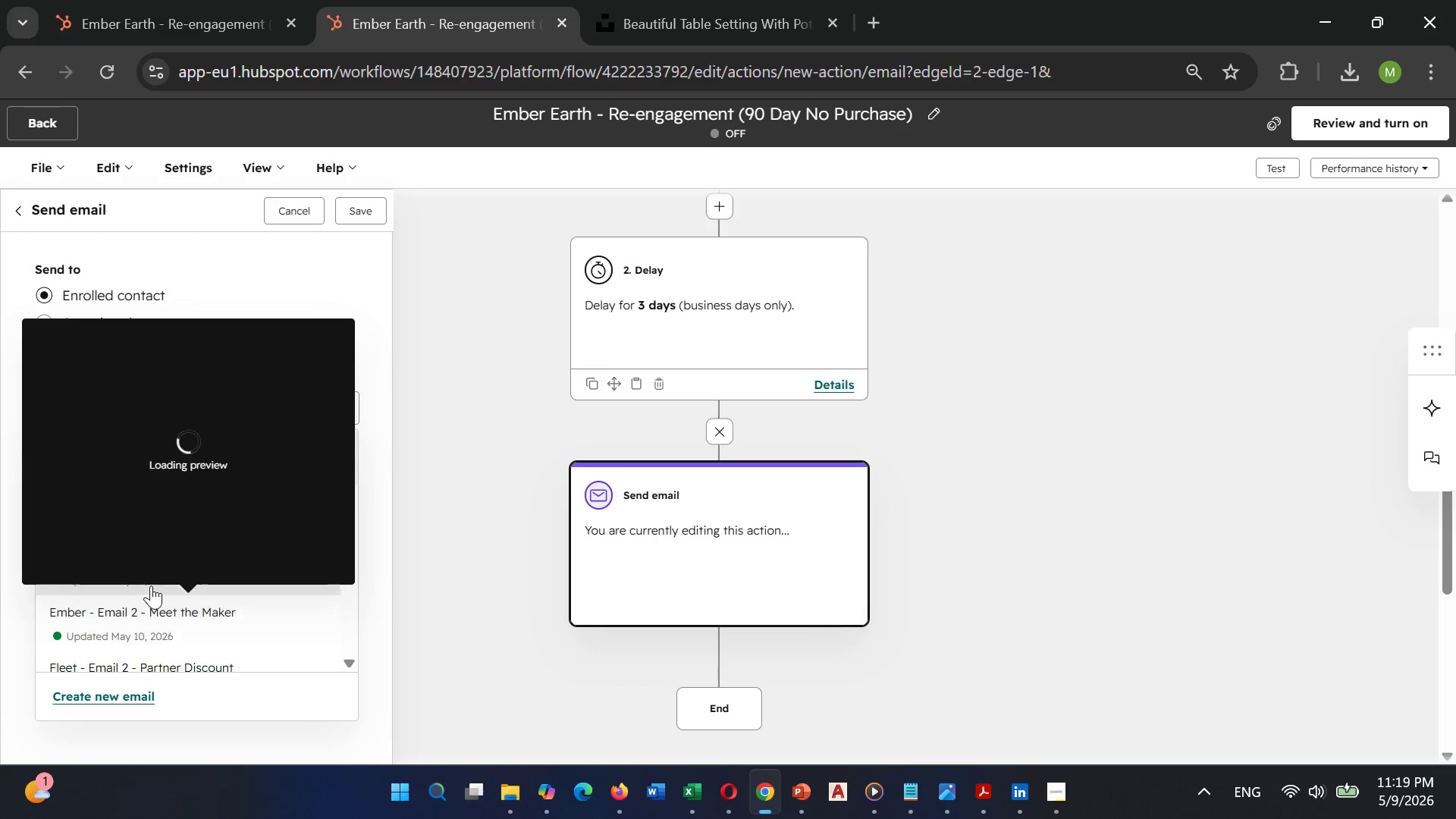 
wait(5.16)
 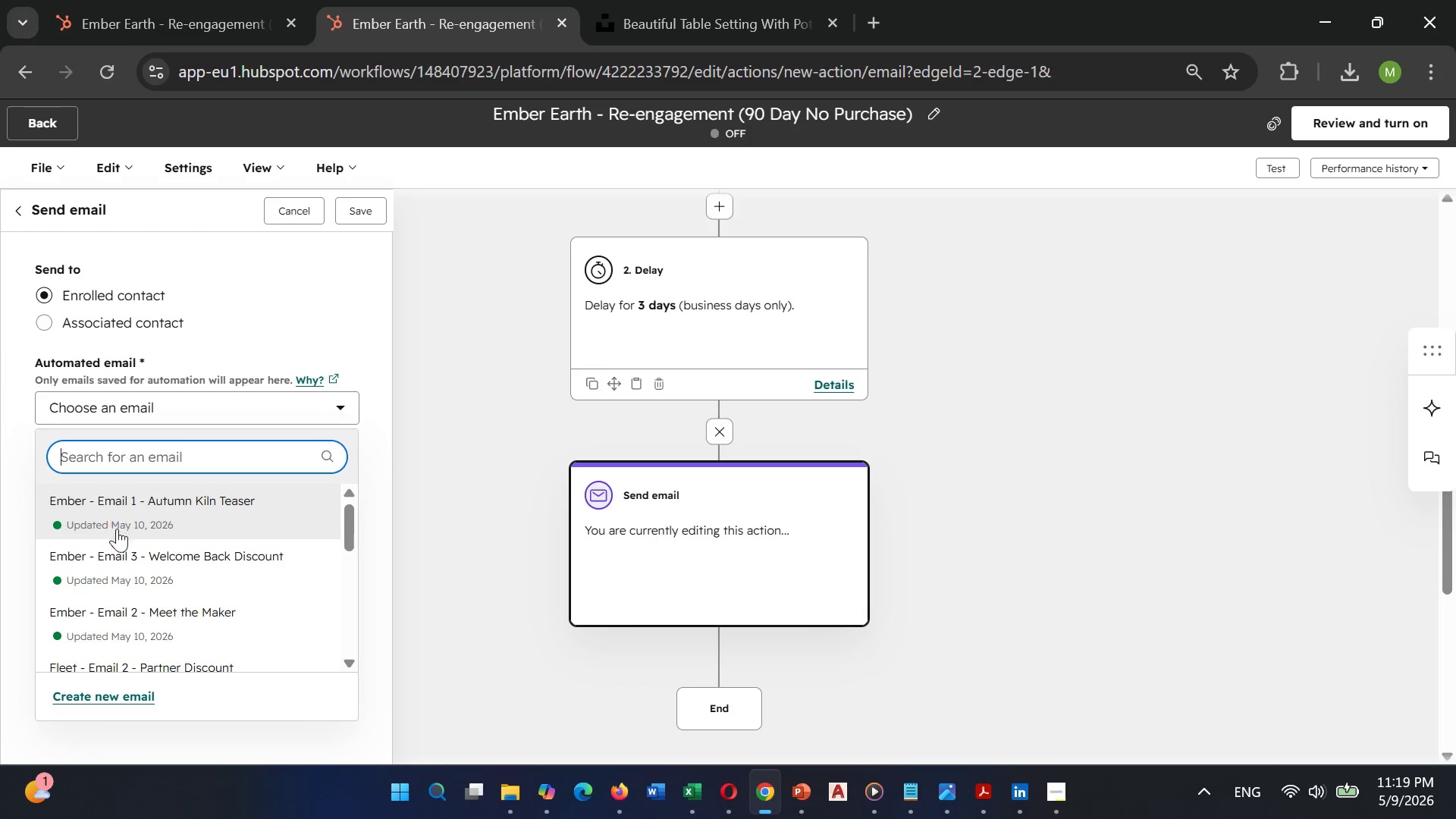 
scroll: coordinate [670, 545], scroll_direction: up, amount: 3.0
 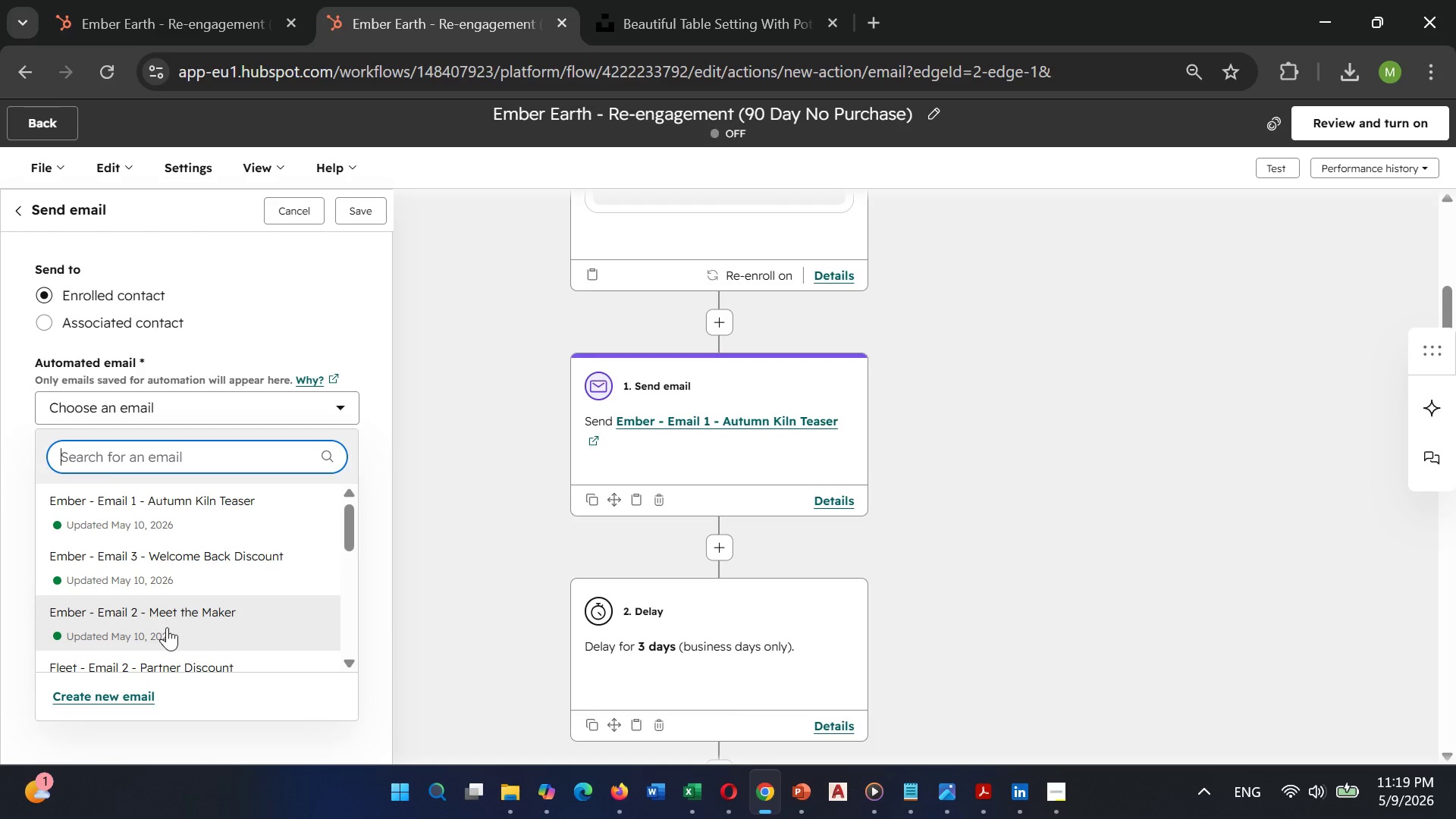 
left_click([167, 627])
 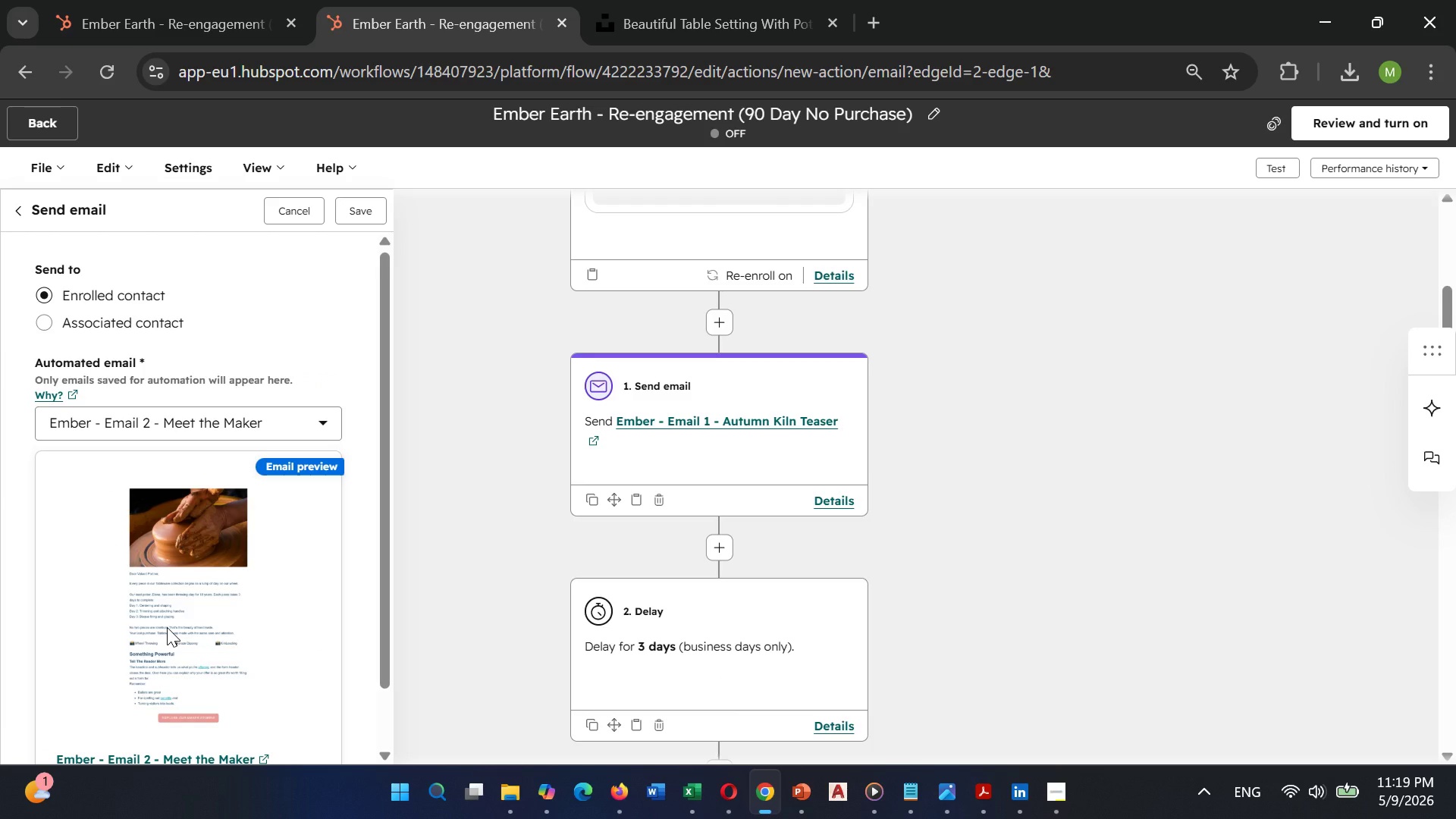 
wait(5.19)
 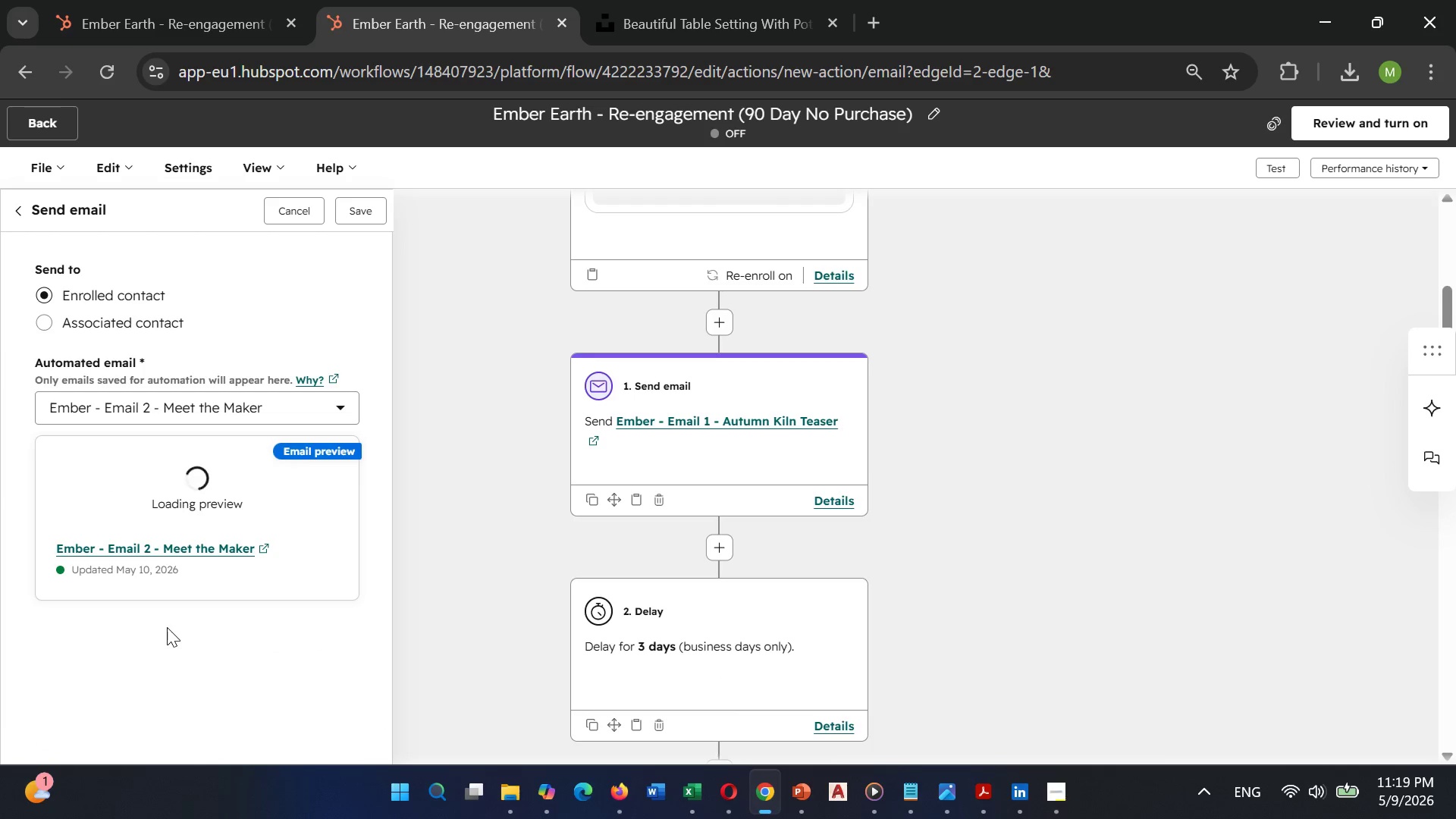 
left_click([378, 202])
 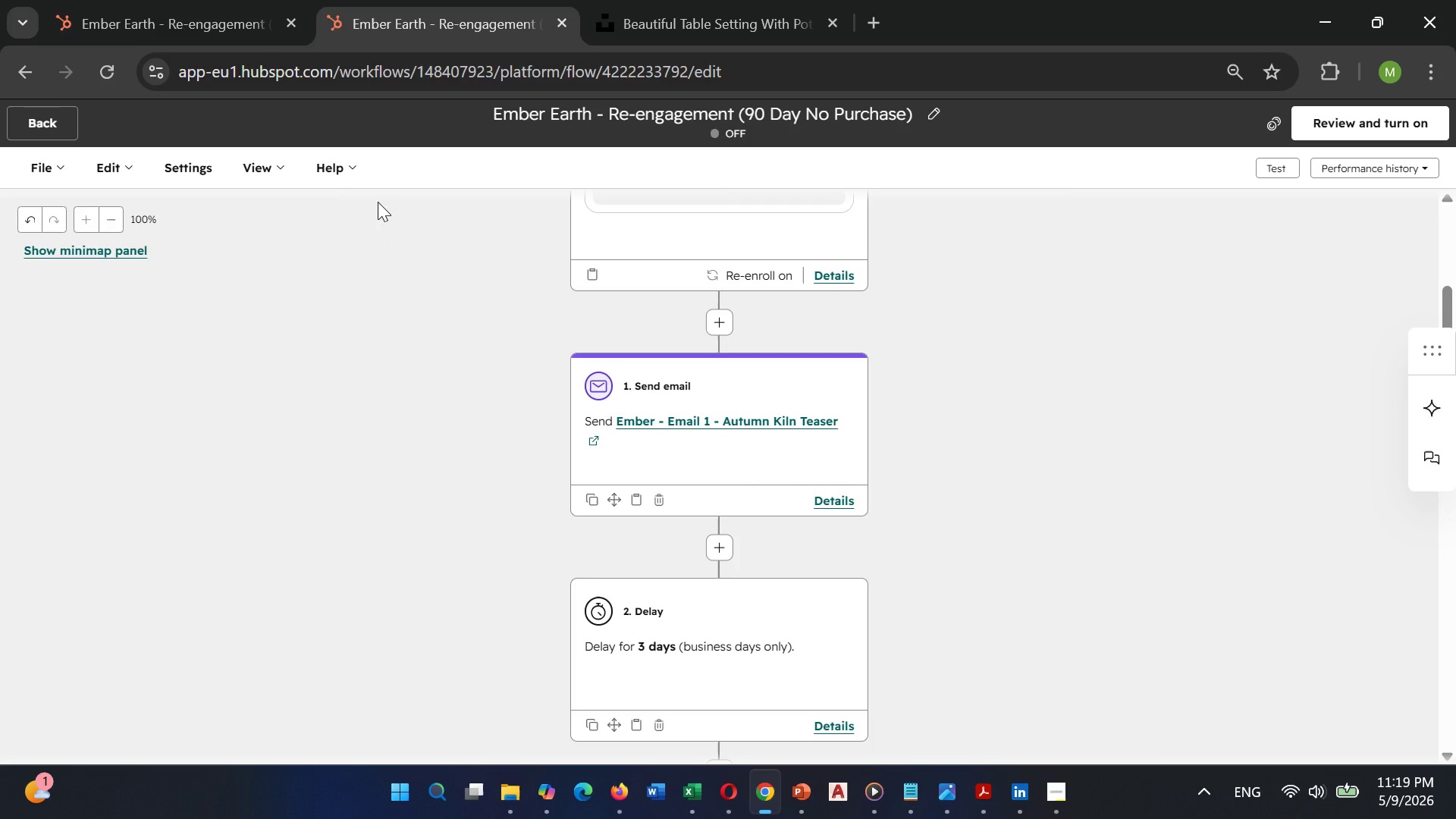 
scroll: coordinate [378, 202], scroll_direction: down, amount: 4.0
 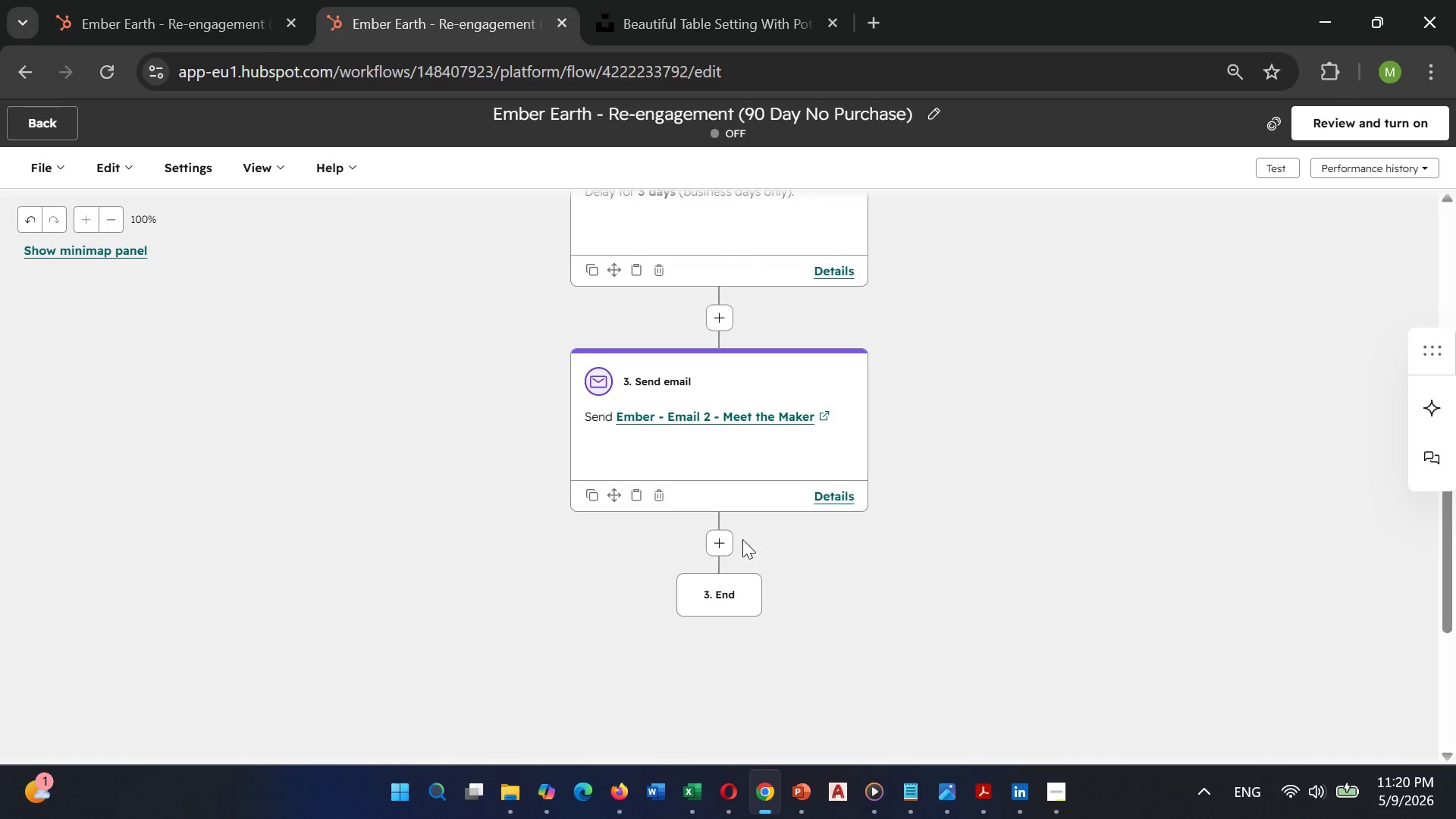 
left_click([730, 544])
 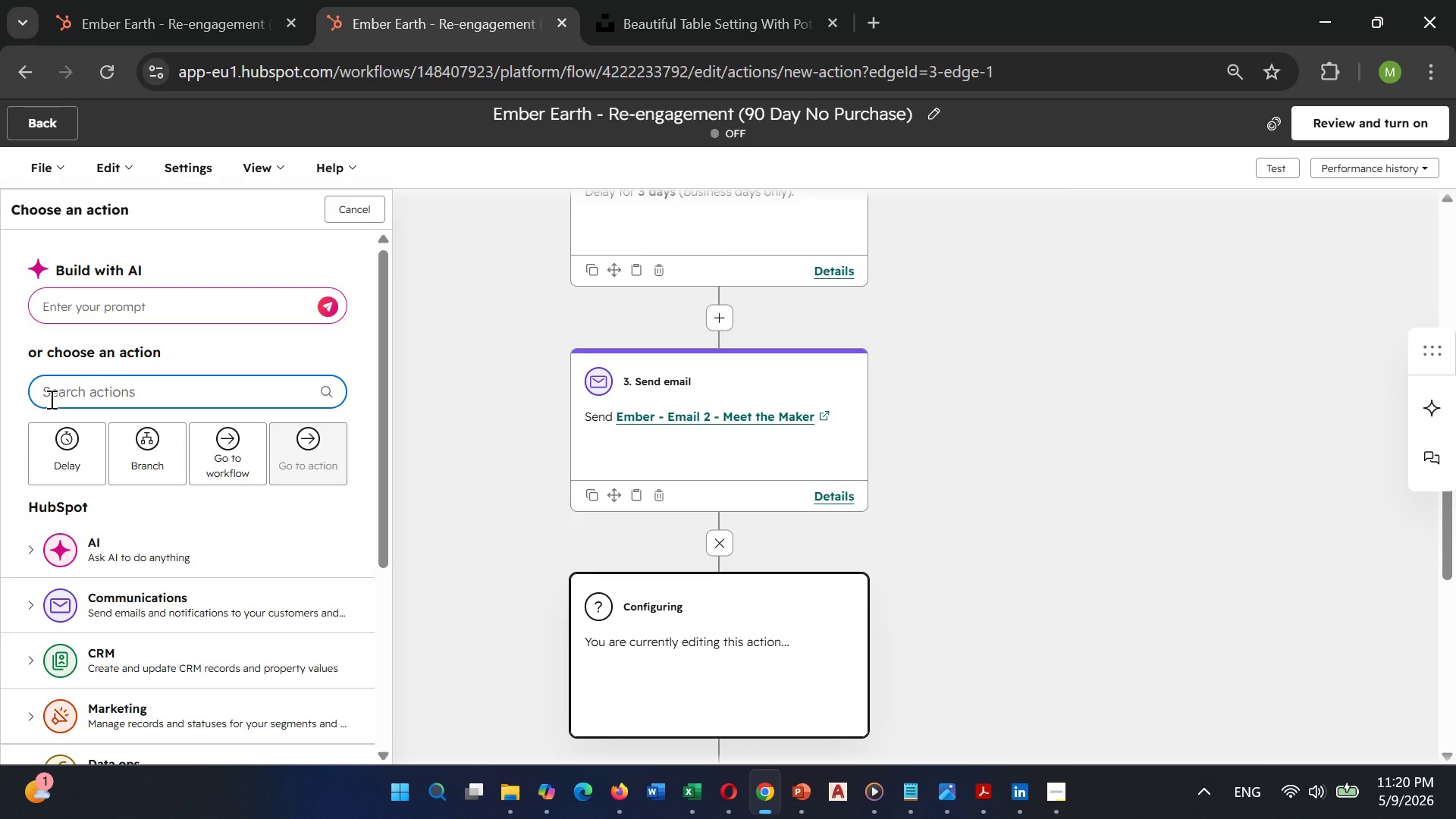 
type(send)
 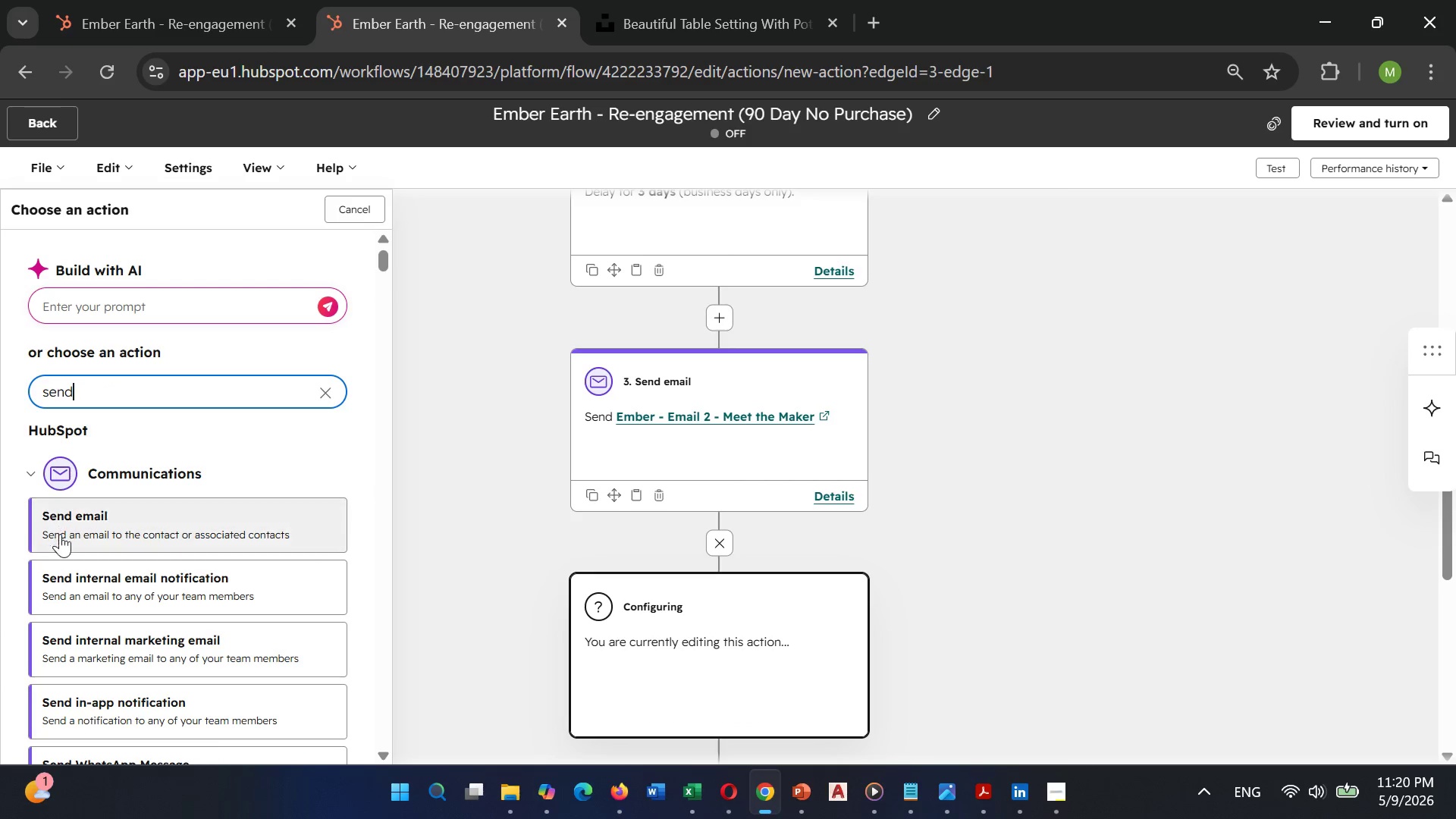 
left_click([75, 532])
 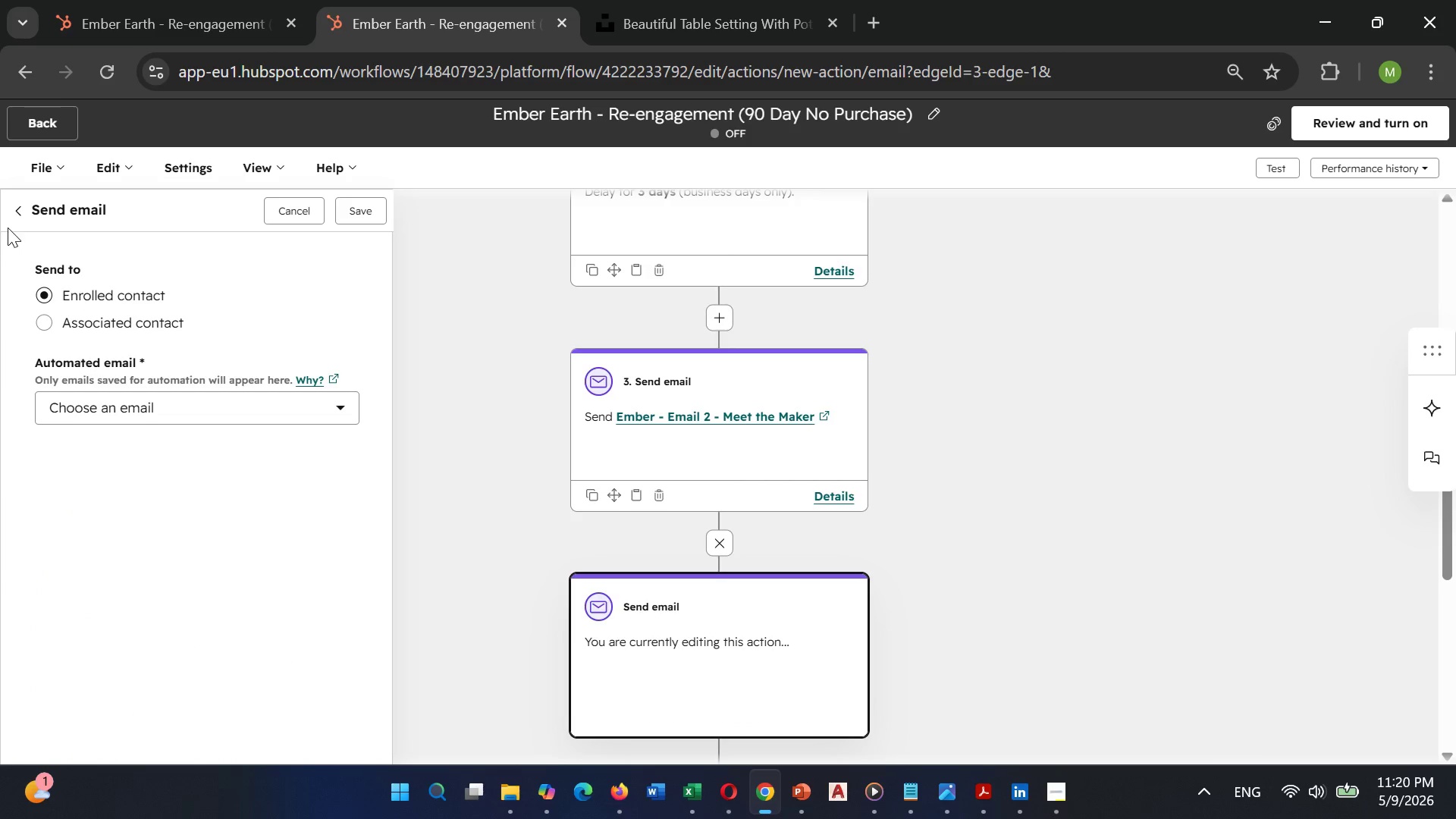 
wait(5.12)
 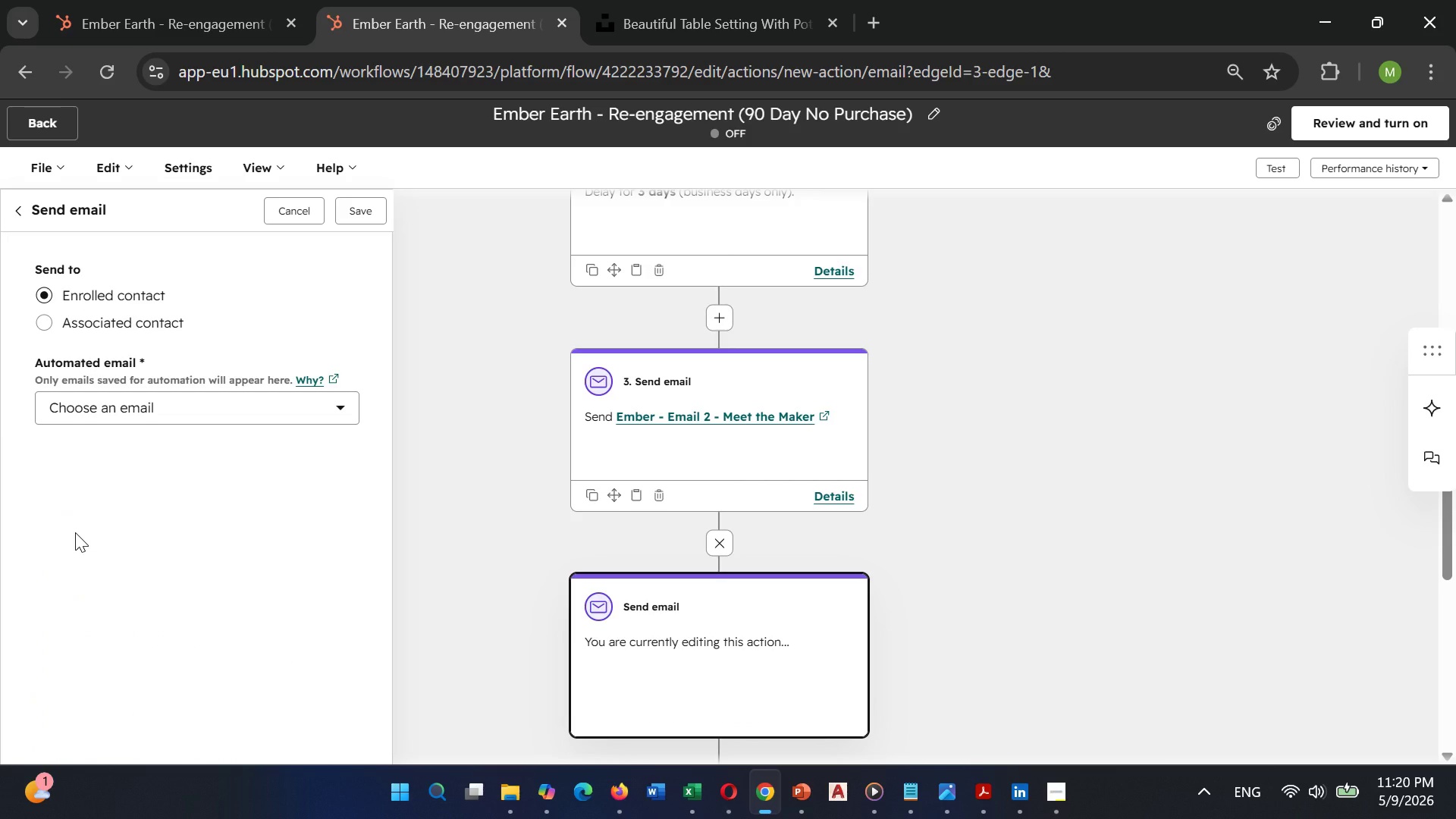 
left_click([289, 212])
 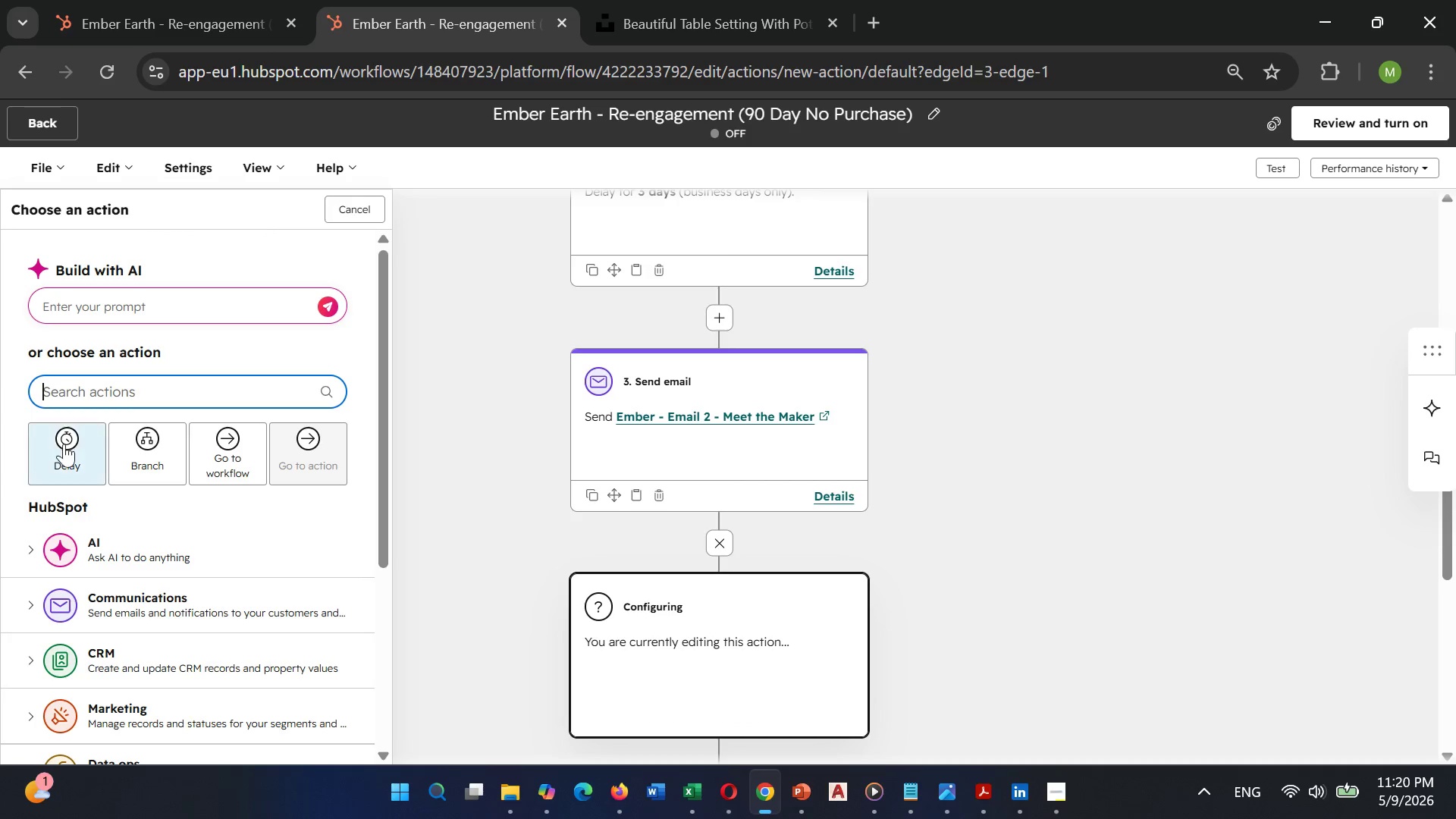 
left_click([61, 453])
 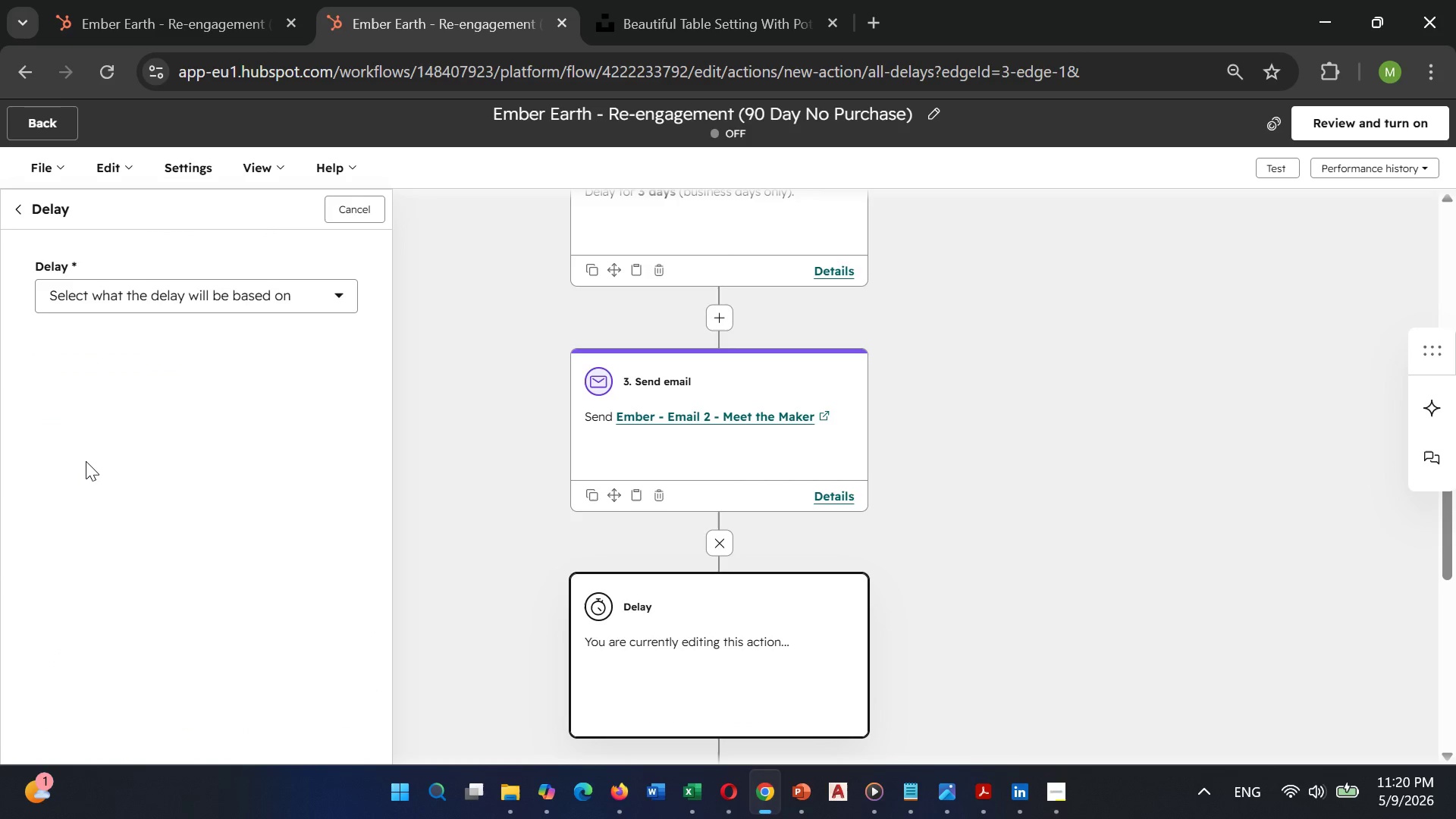 
left_click([171, 295])
 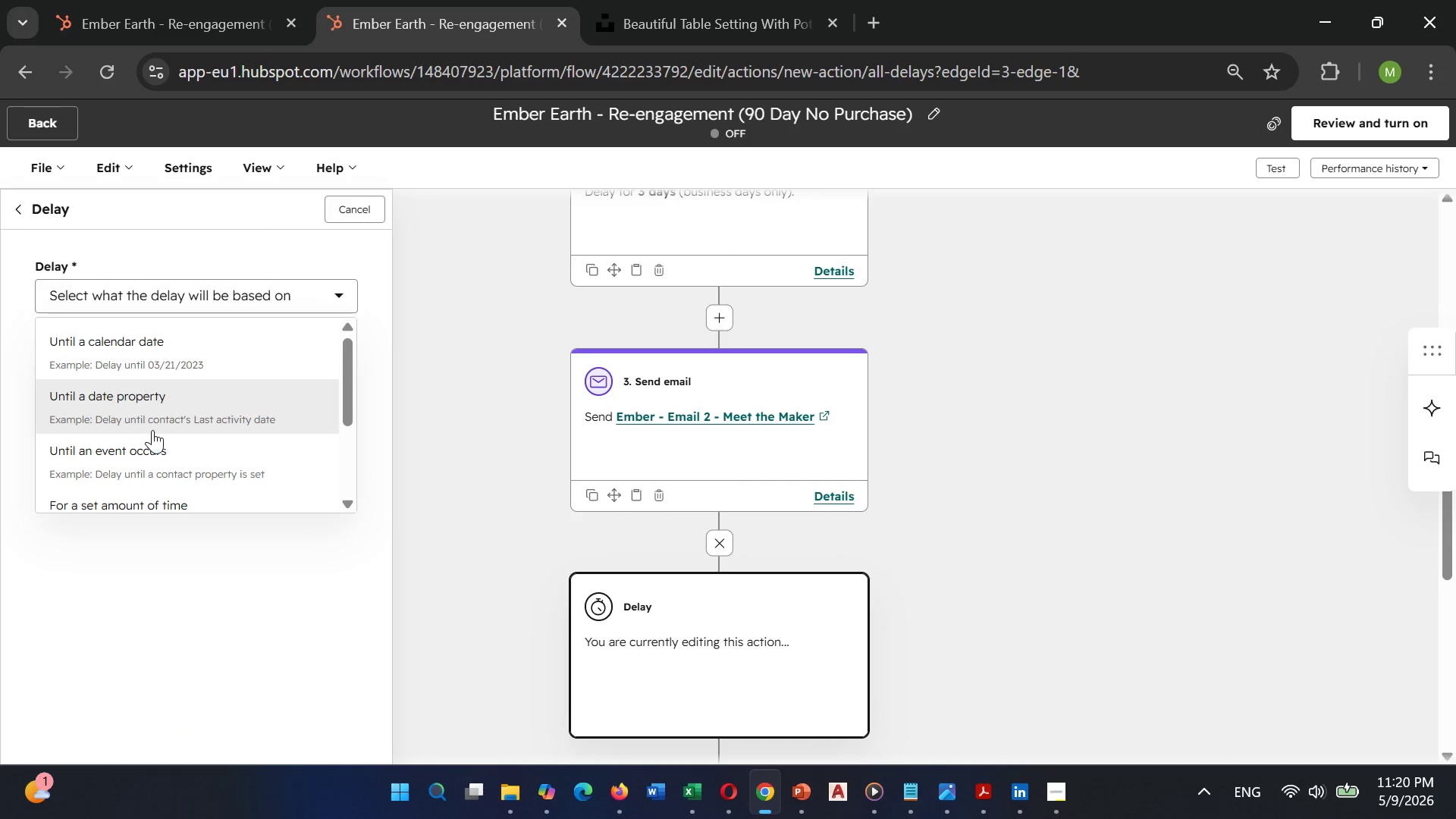 
scroll: coordinate [152, 430], scroll_direction: down, amount: 2.0
 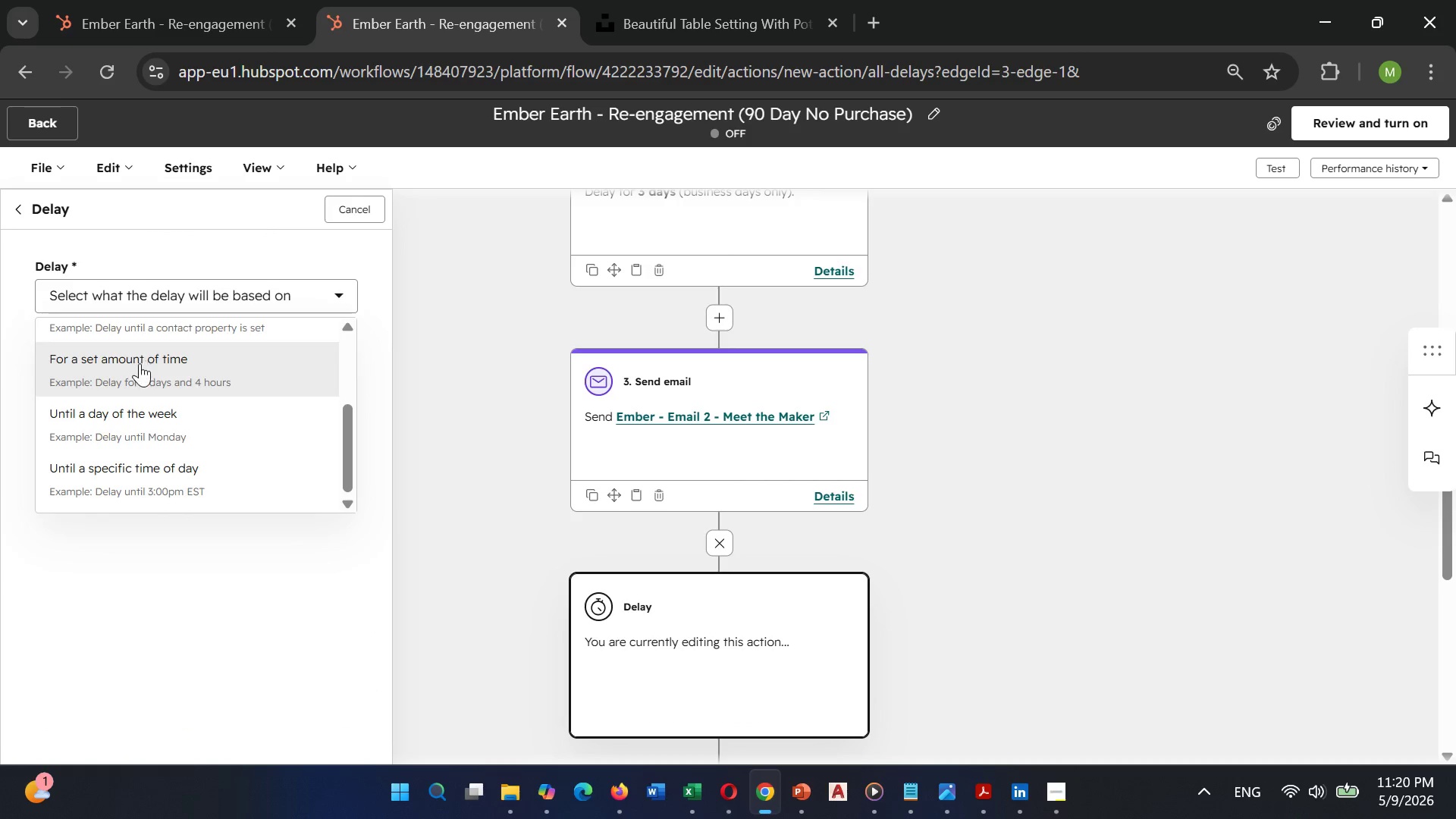 
left_click([140, 367])
 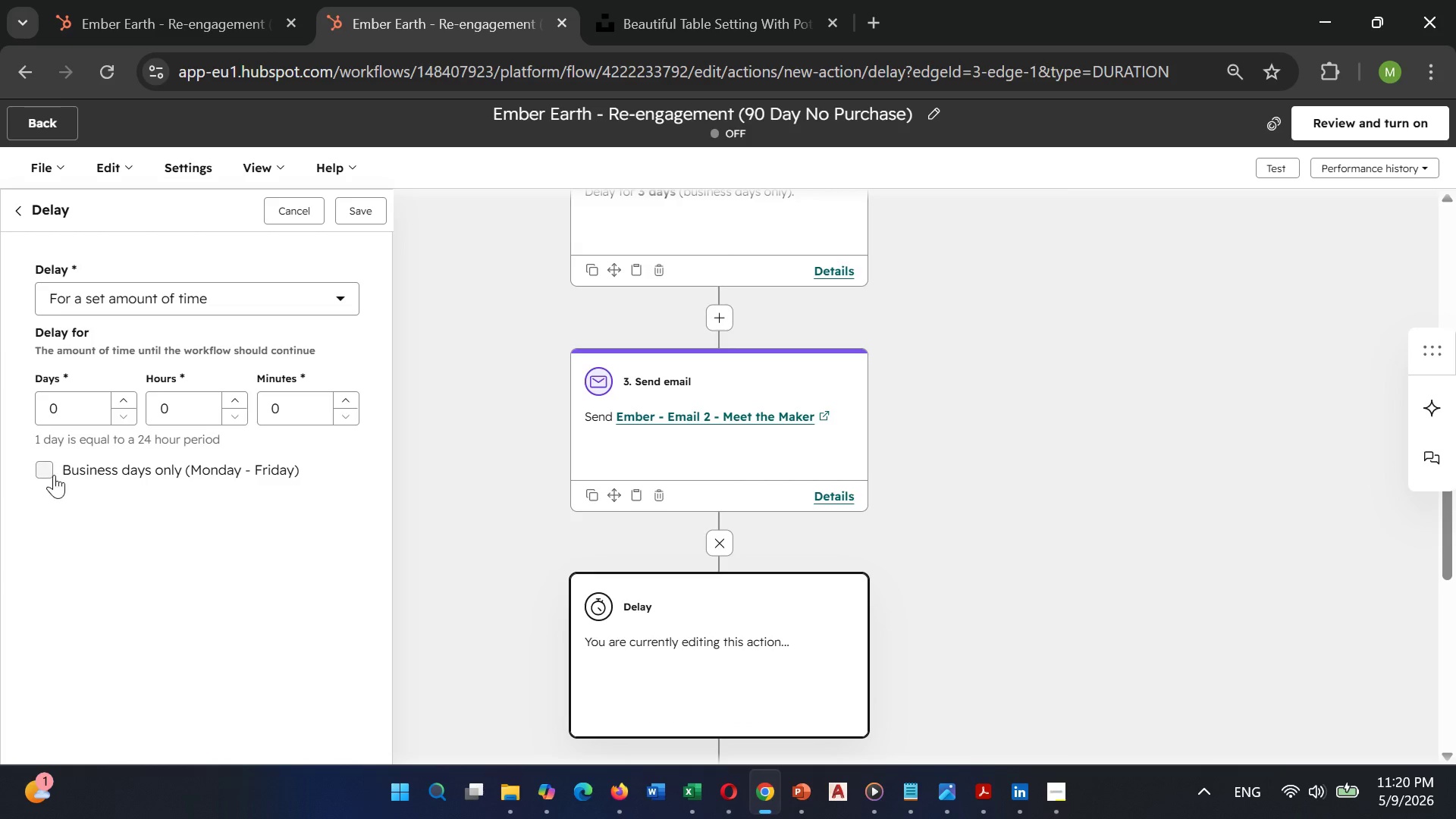 
left_click([52, 475])
 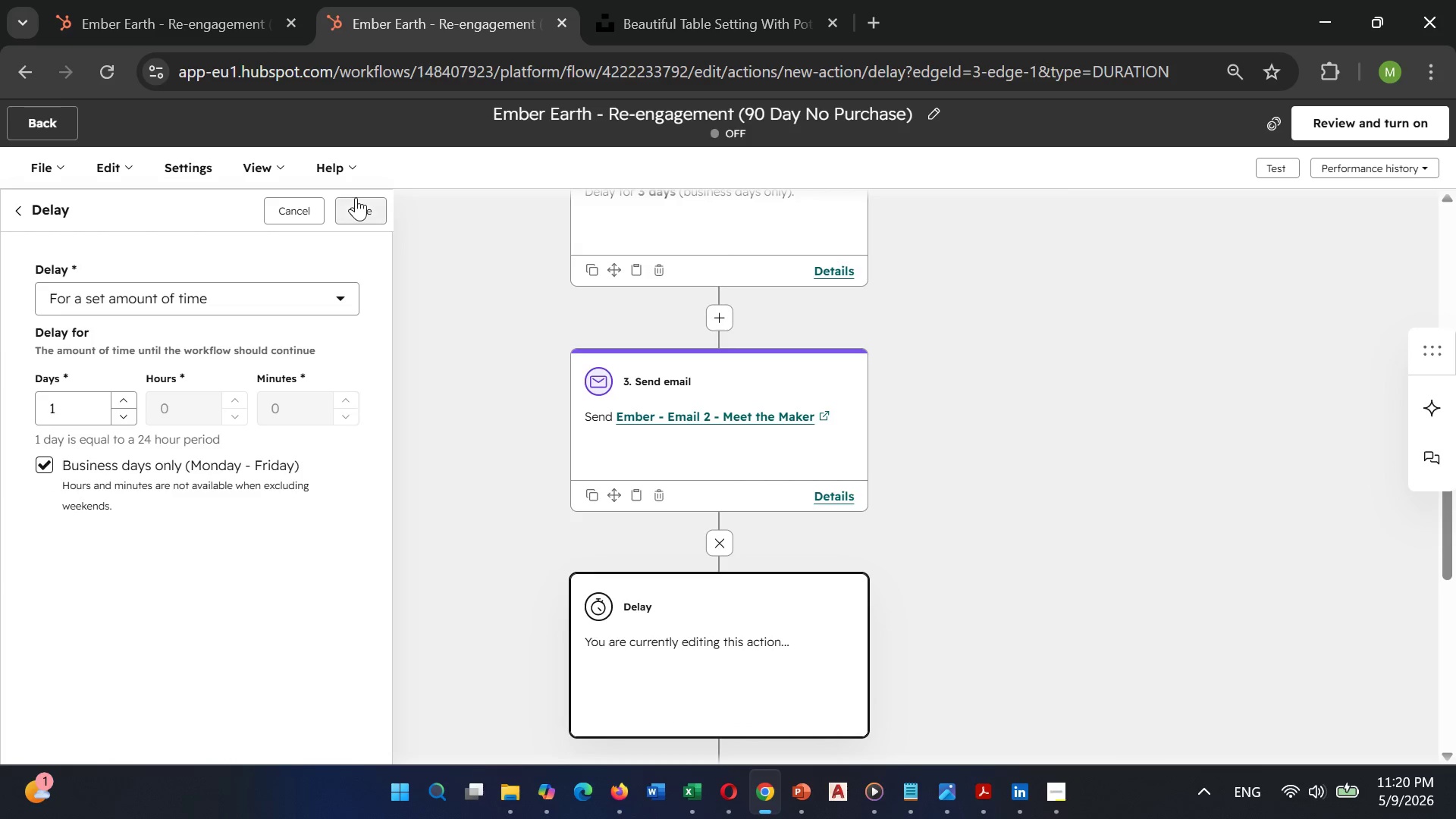 
left_click([356, 197])
 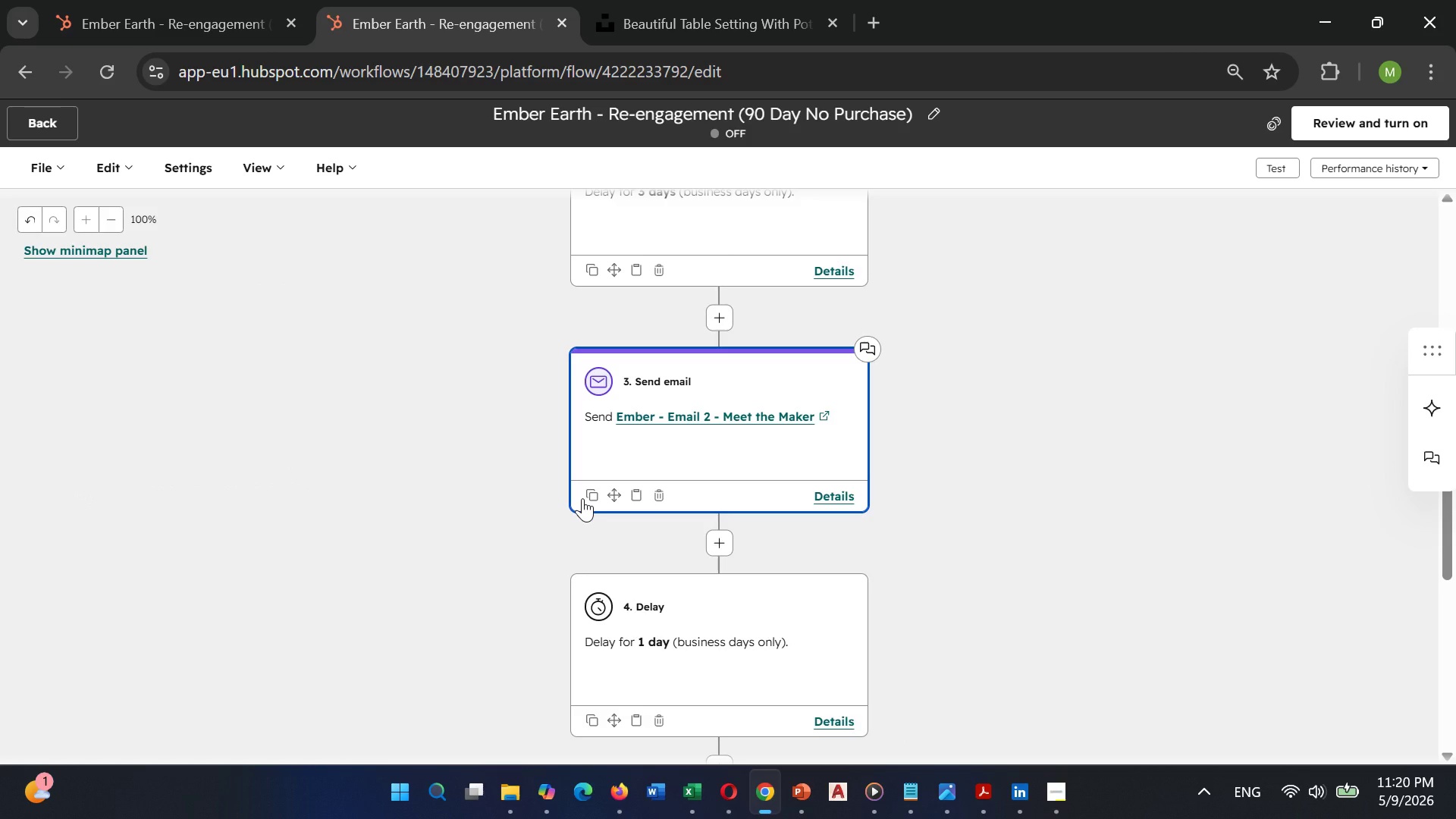 
wait(9.8)
 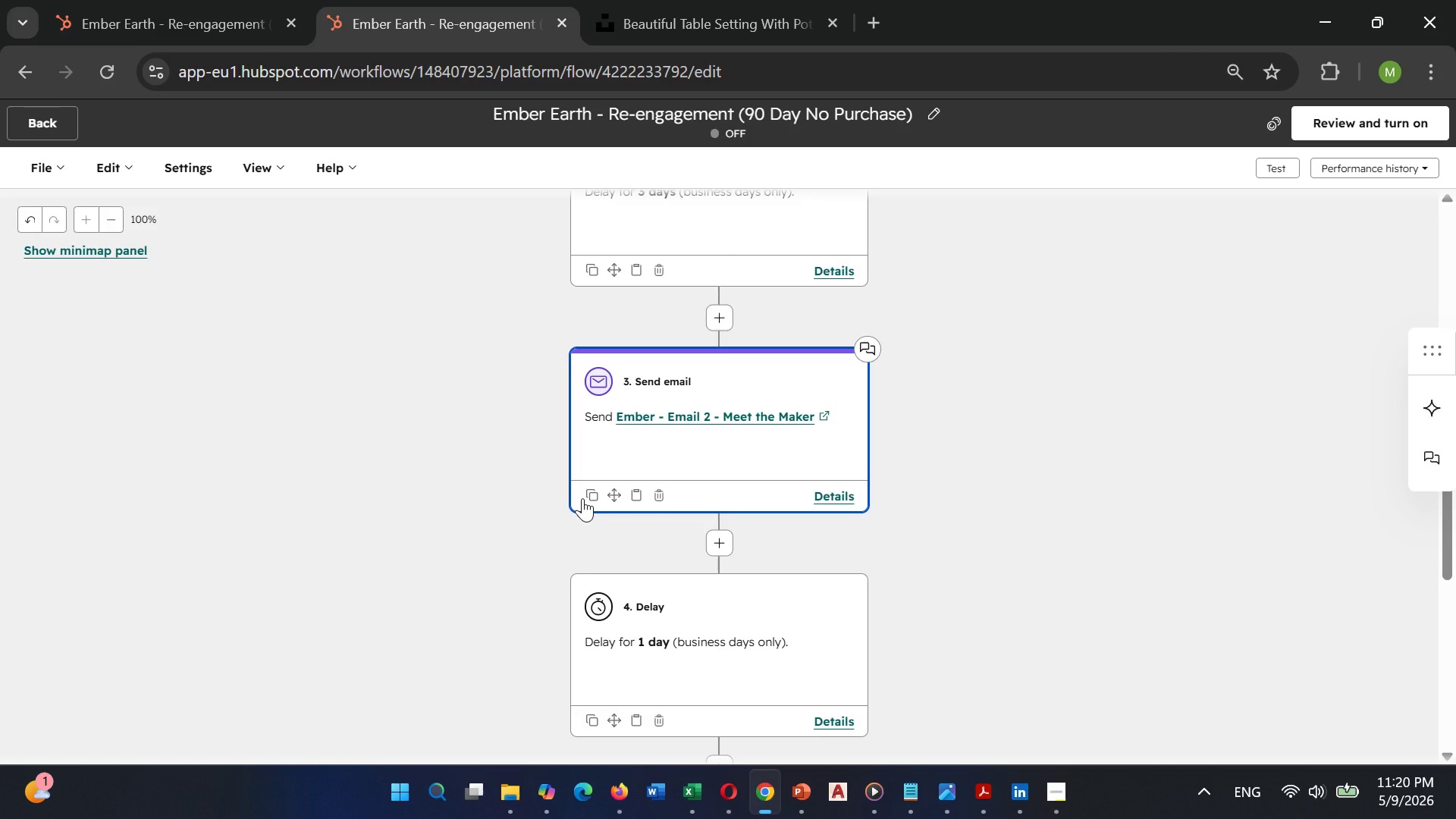 
left_click([775, 691])
 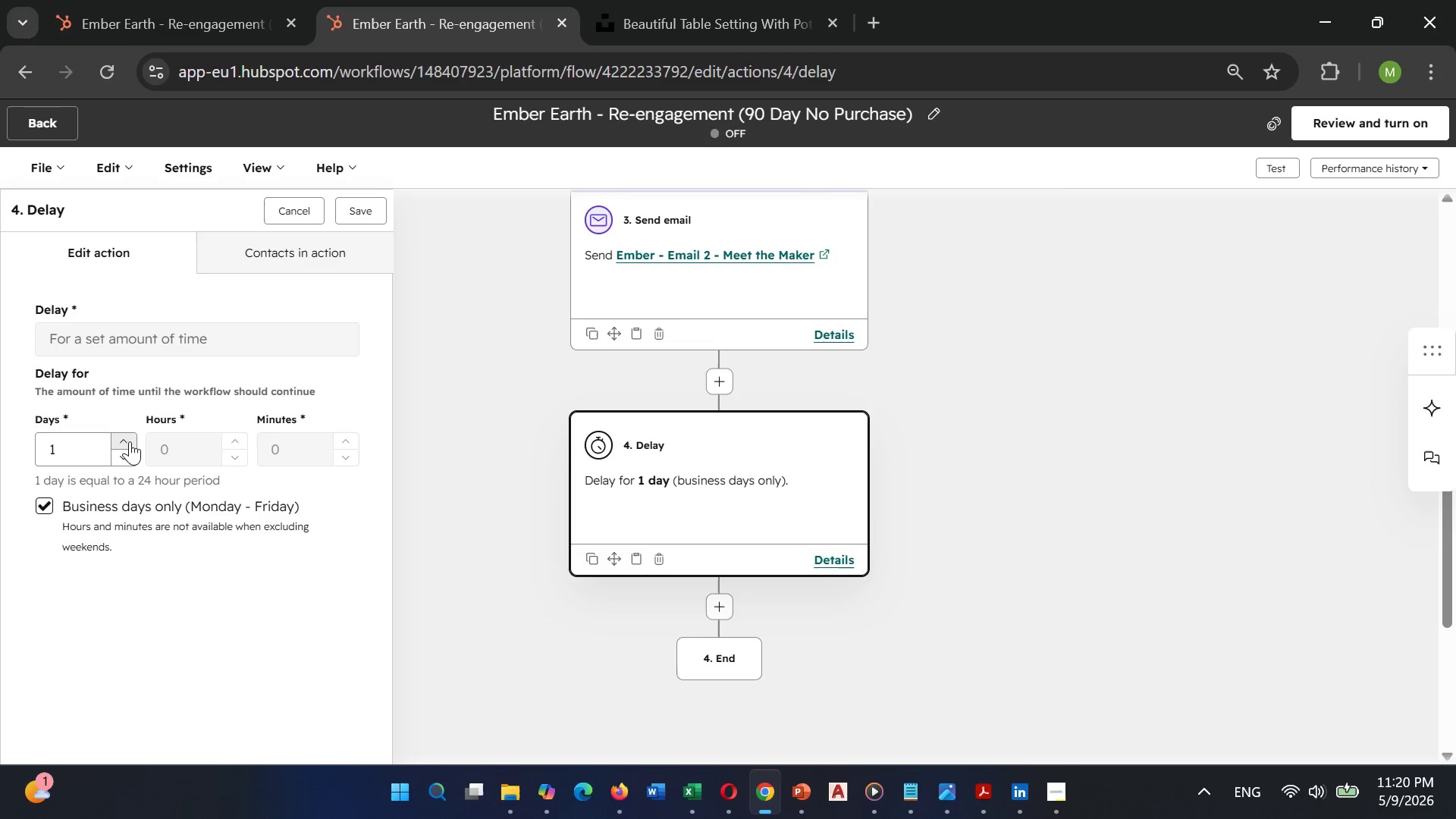 
double_click([127, 441])
 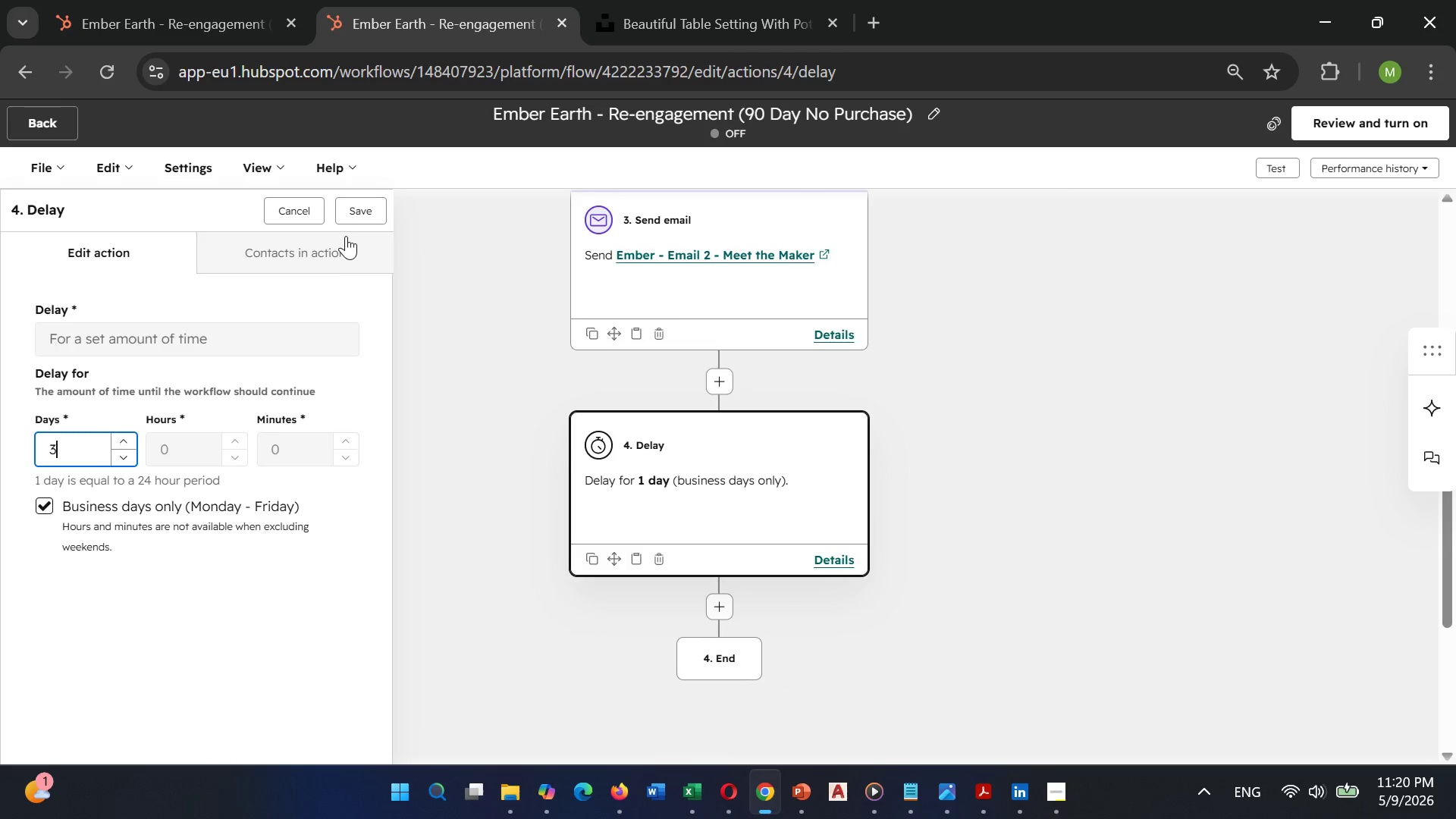 
left_click([354, 215])
 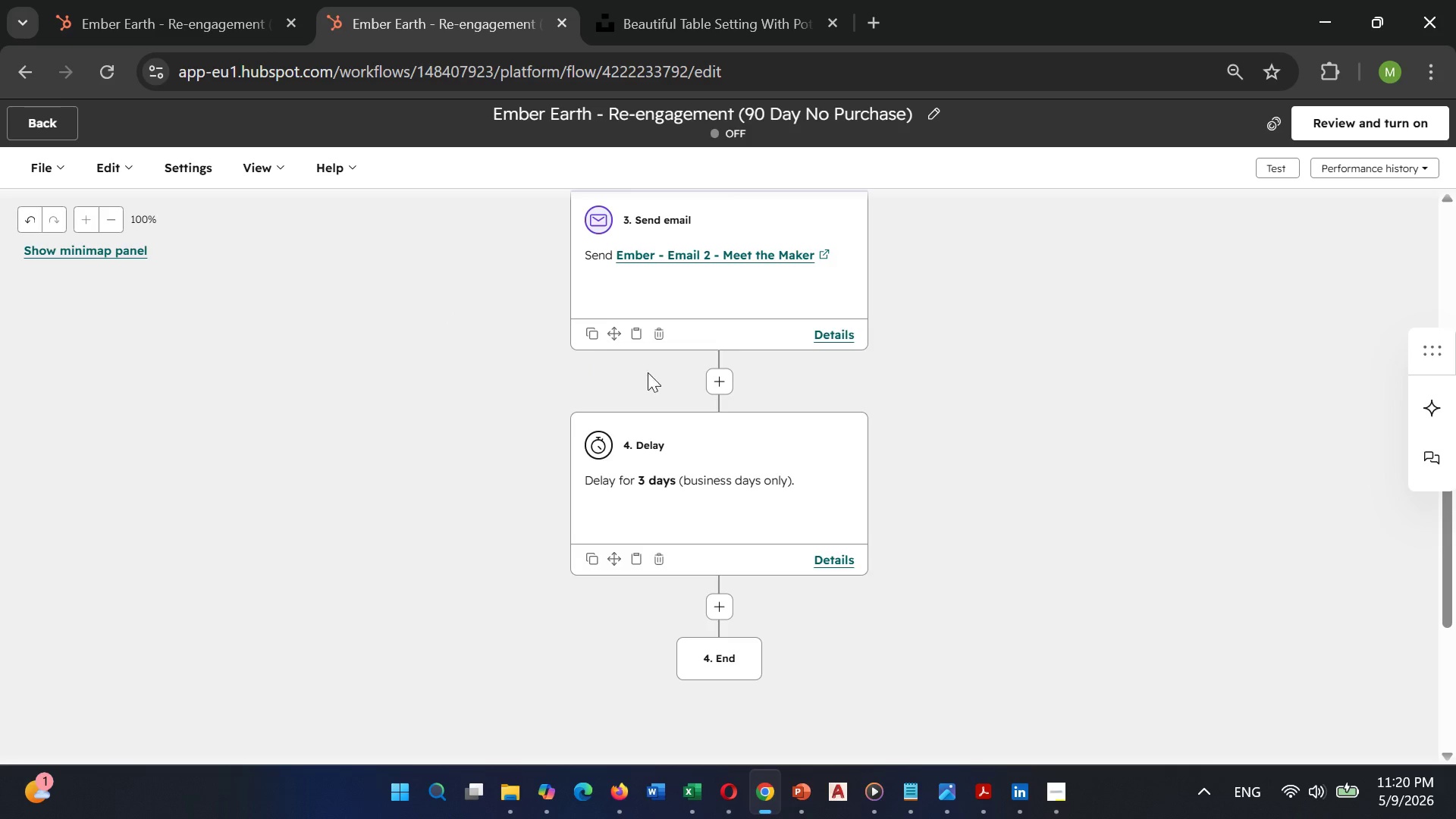 
wait(7.48)
 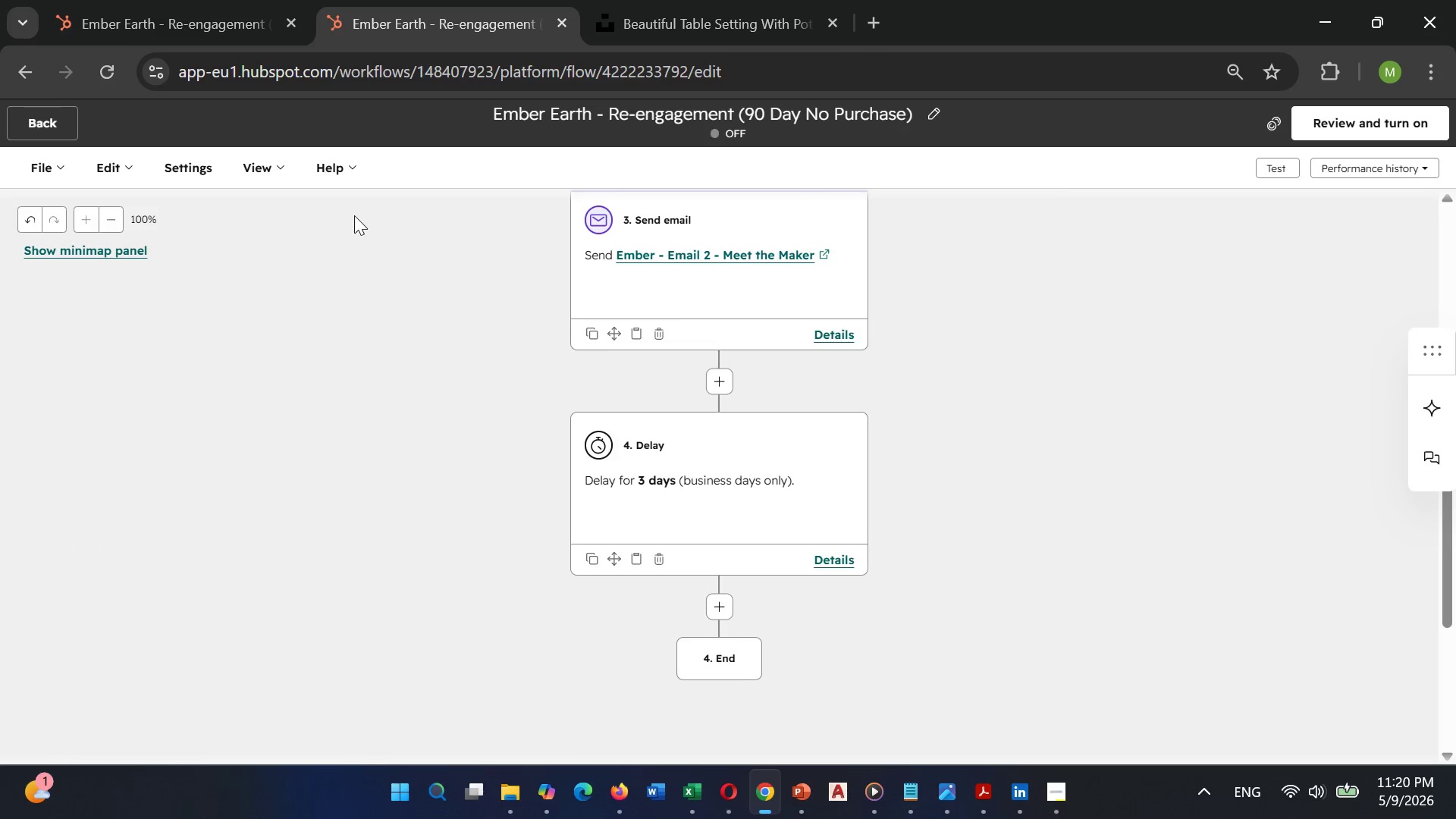 
scroll: coordinate [657, 378], scroll_direction: up, amount: 3.0
 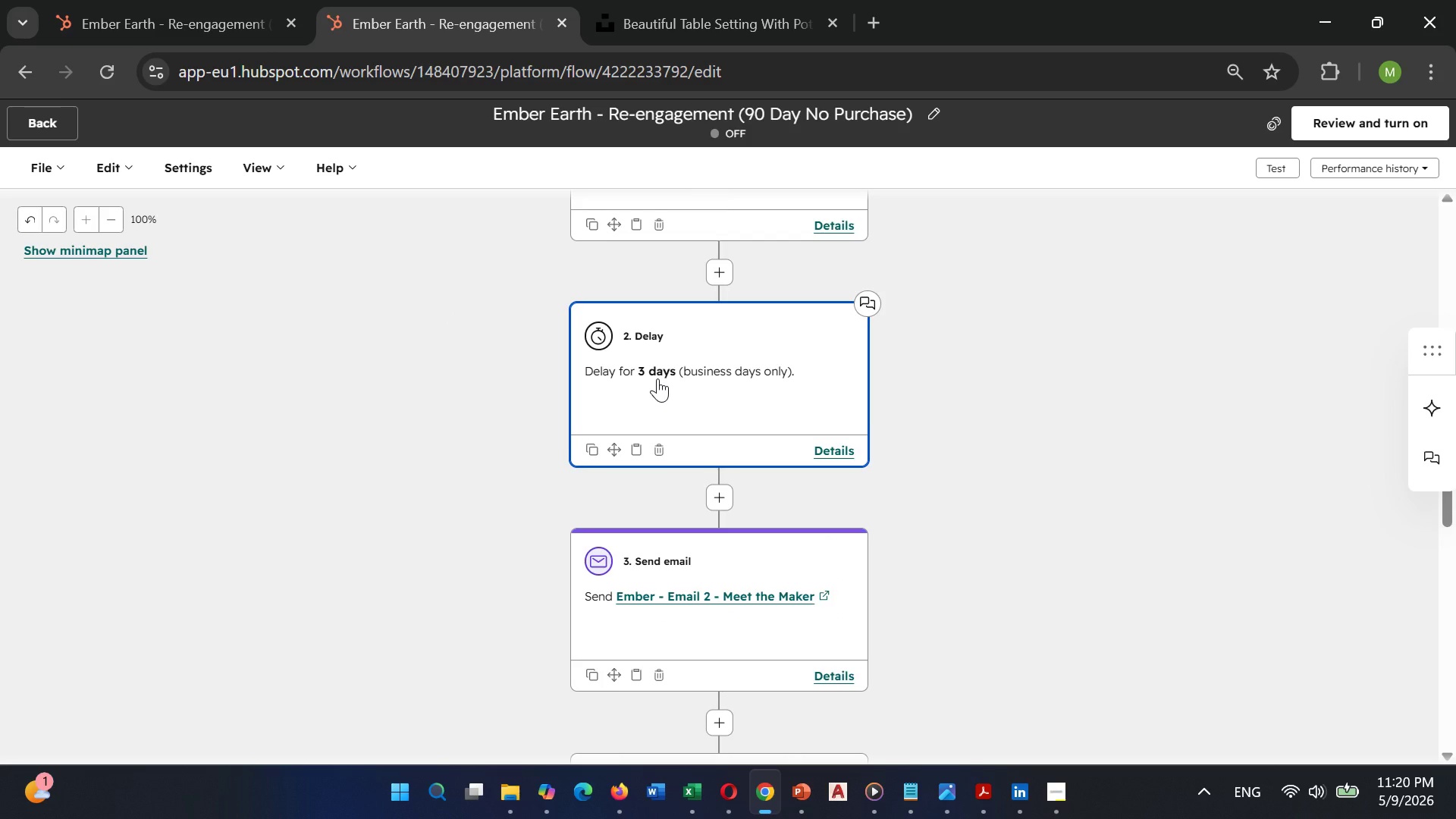 
scroll: coordinate [657, 378], scroll_direction: down, amount: 3.0
 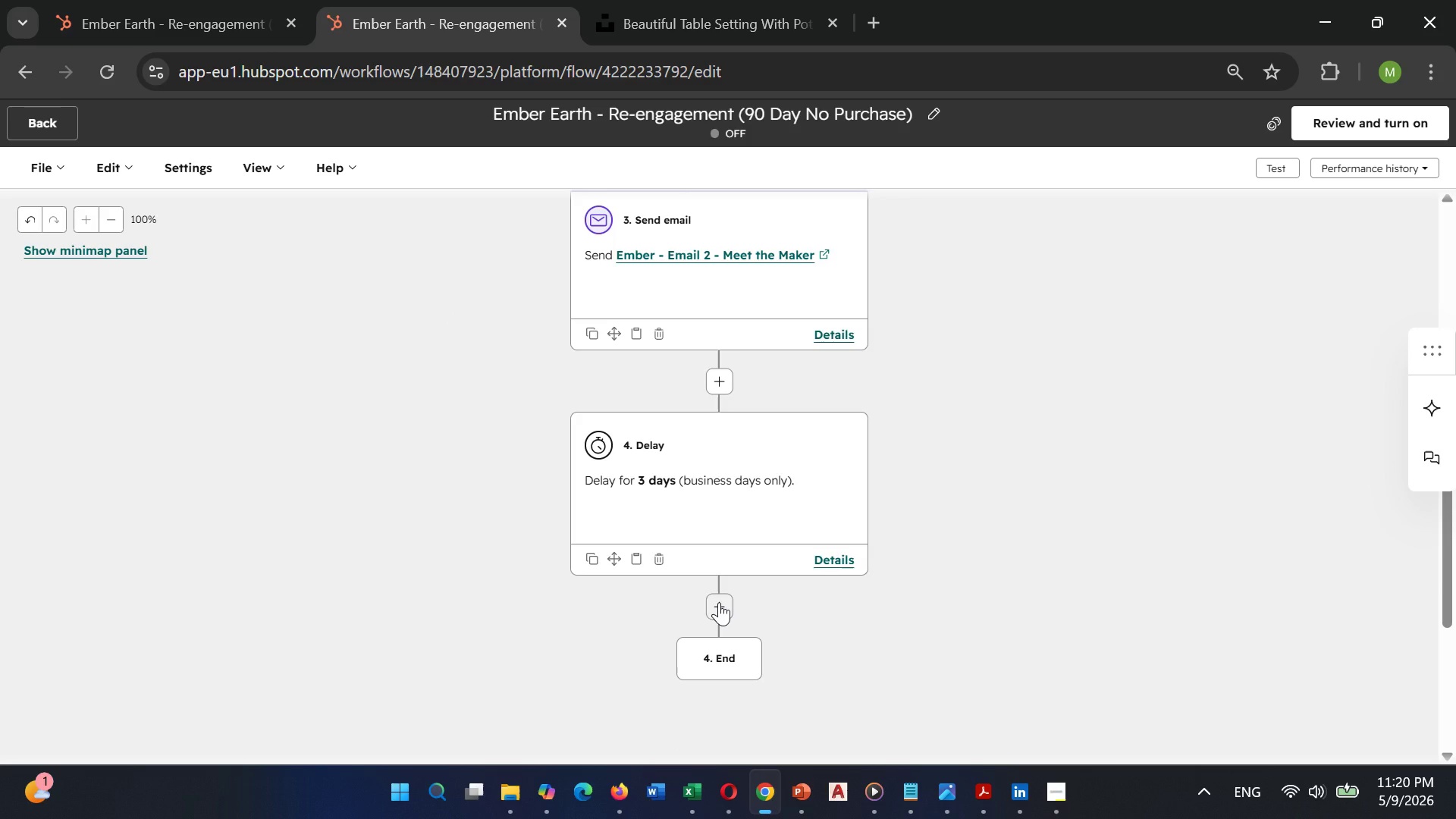 
left_click([719, 602])
 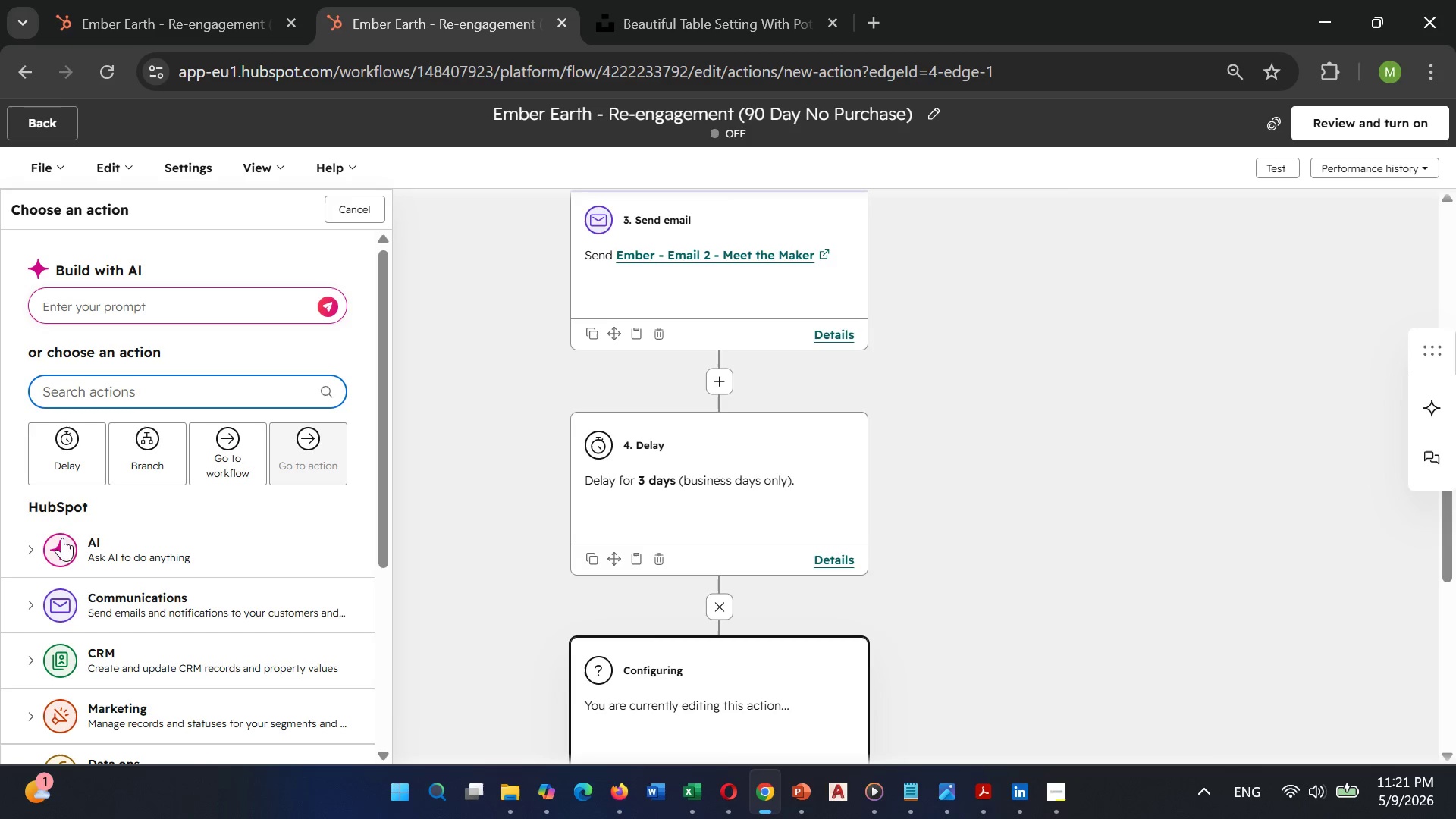 
wait(5.62)
 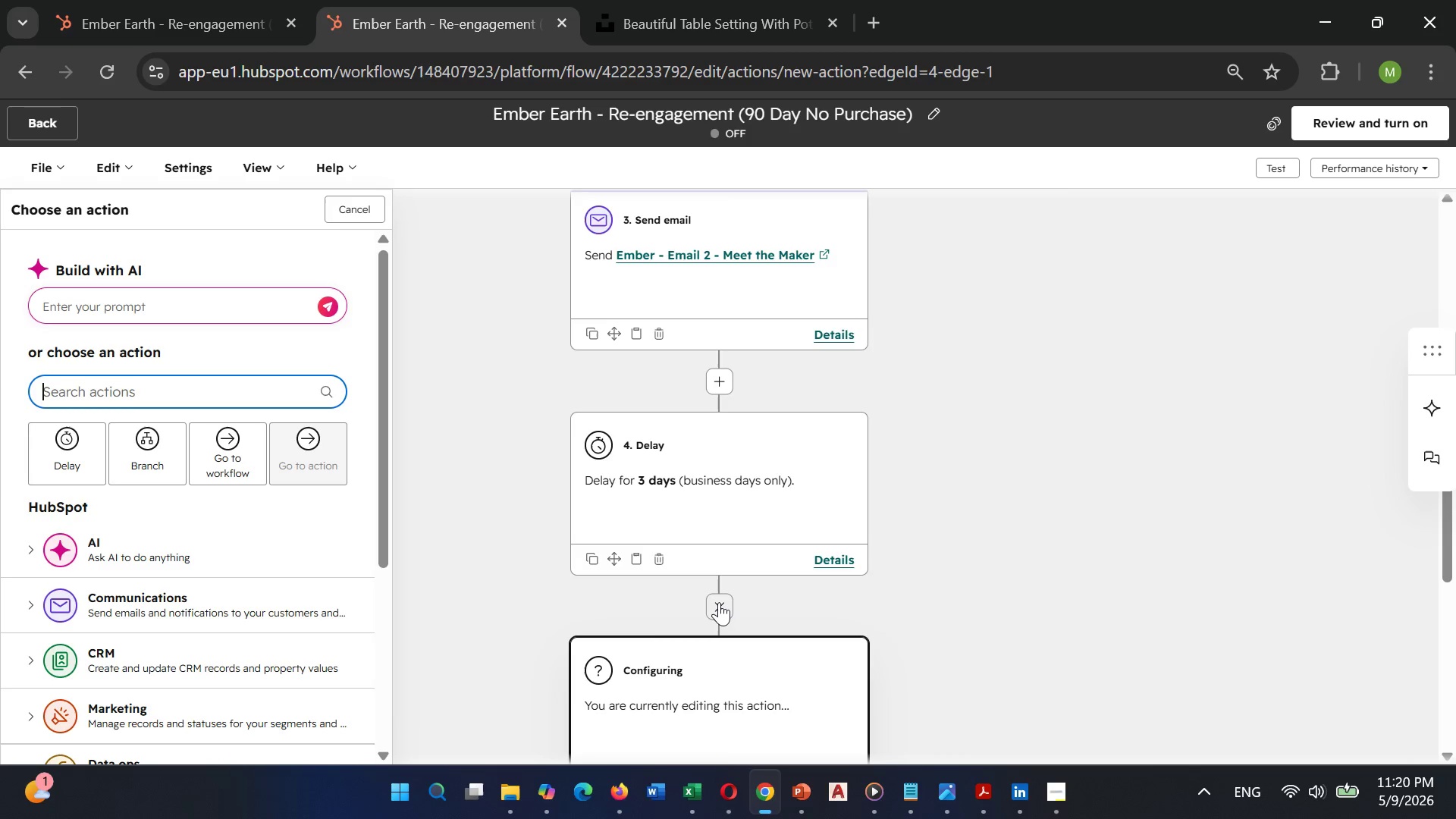 
type(send em)
 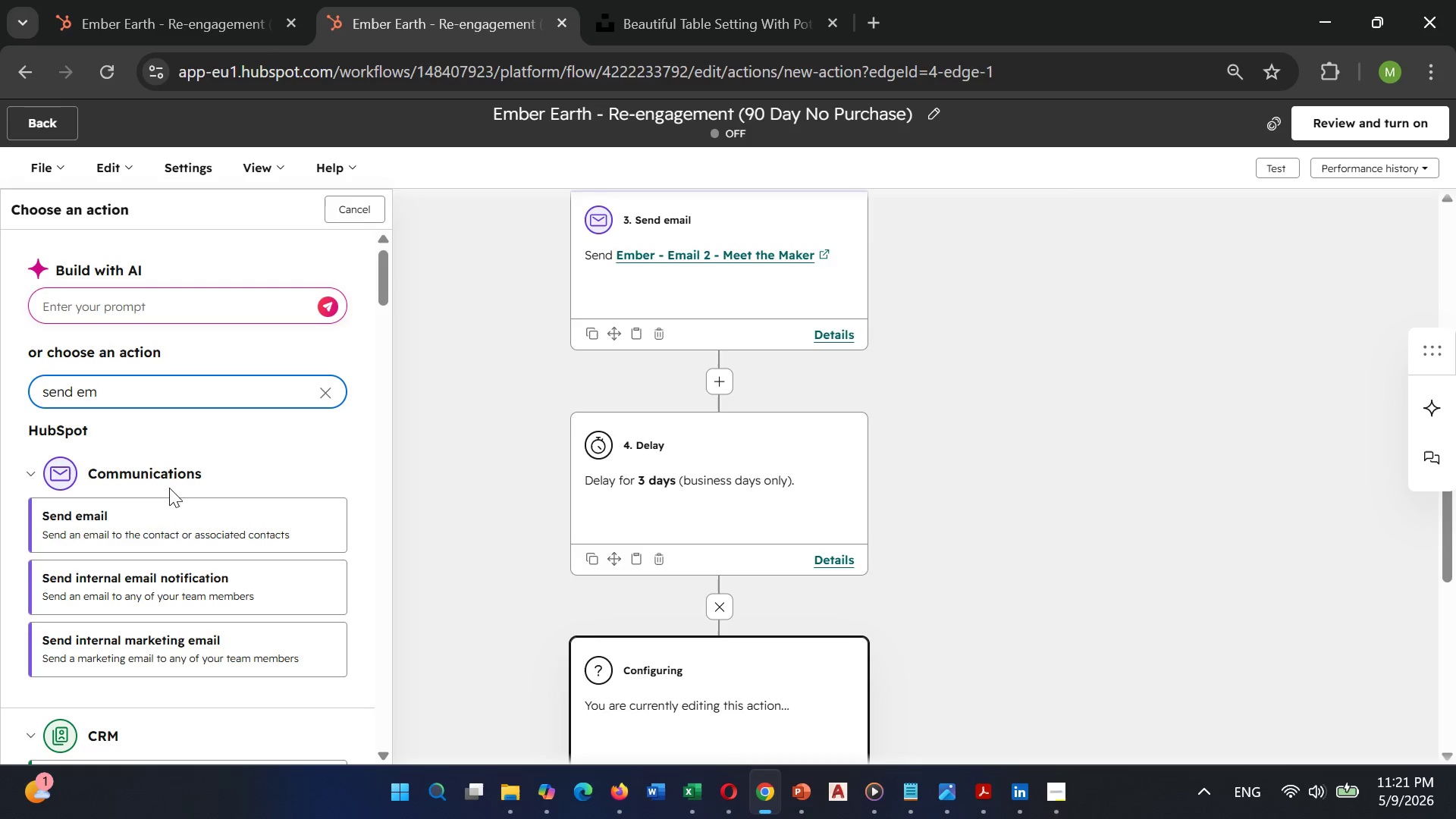 
left_click([171, 503])
 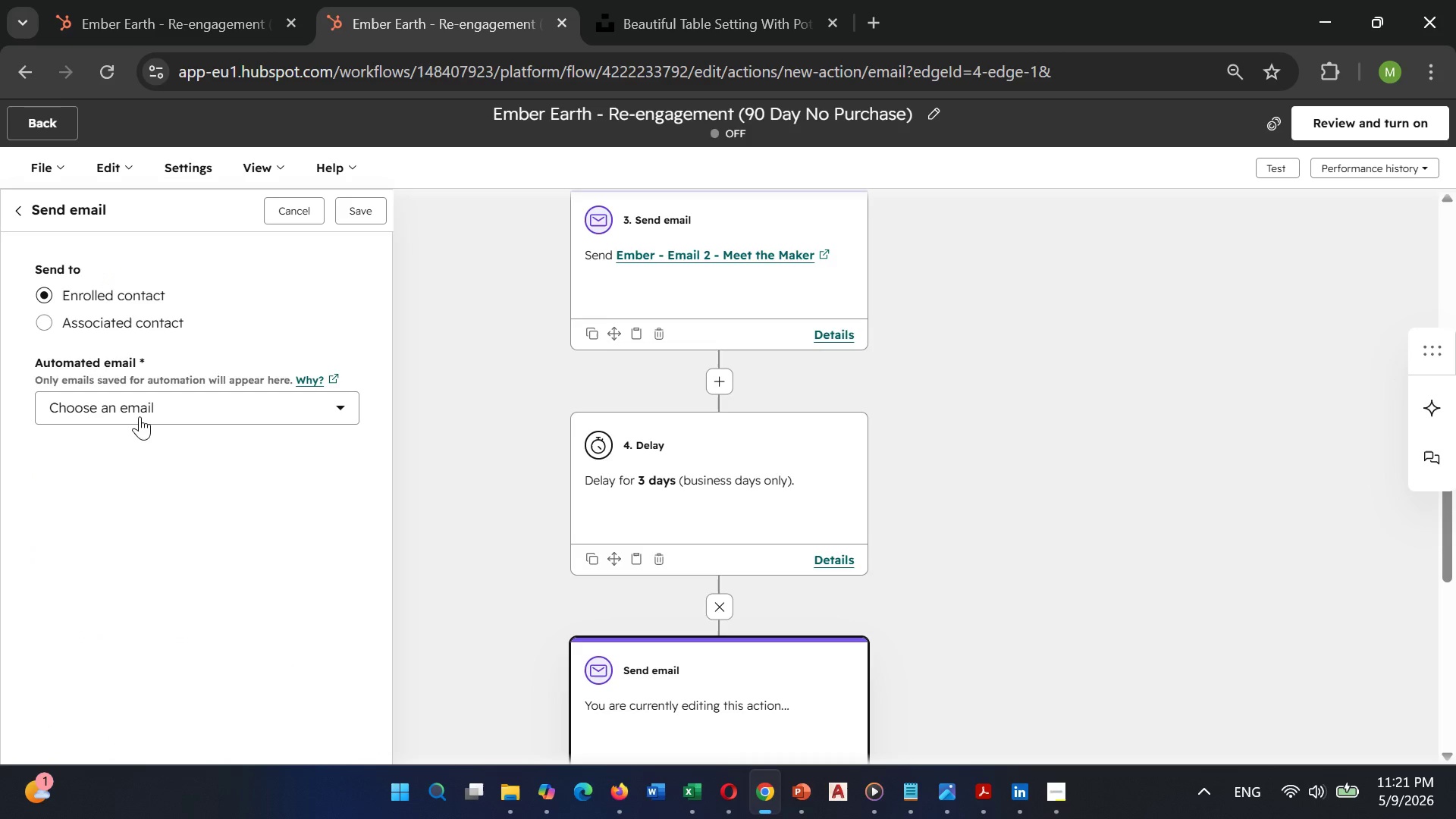 
left_click([28, 451])
 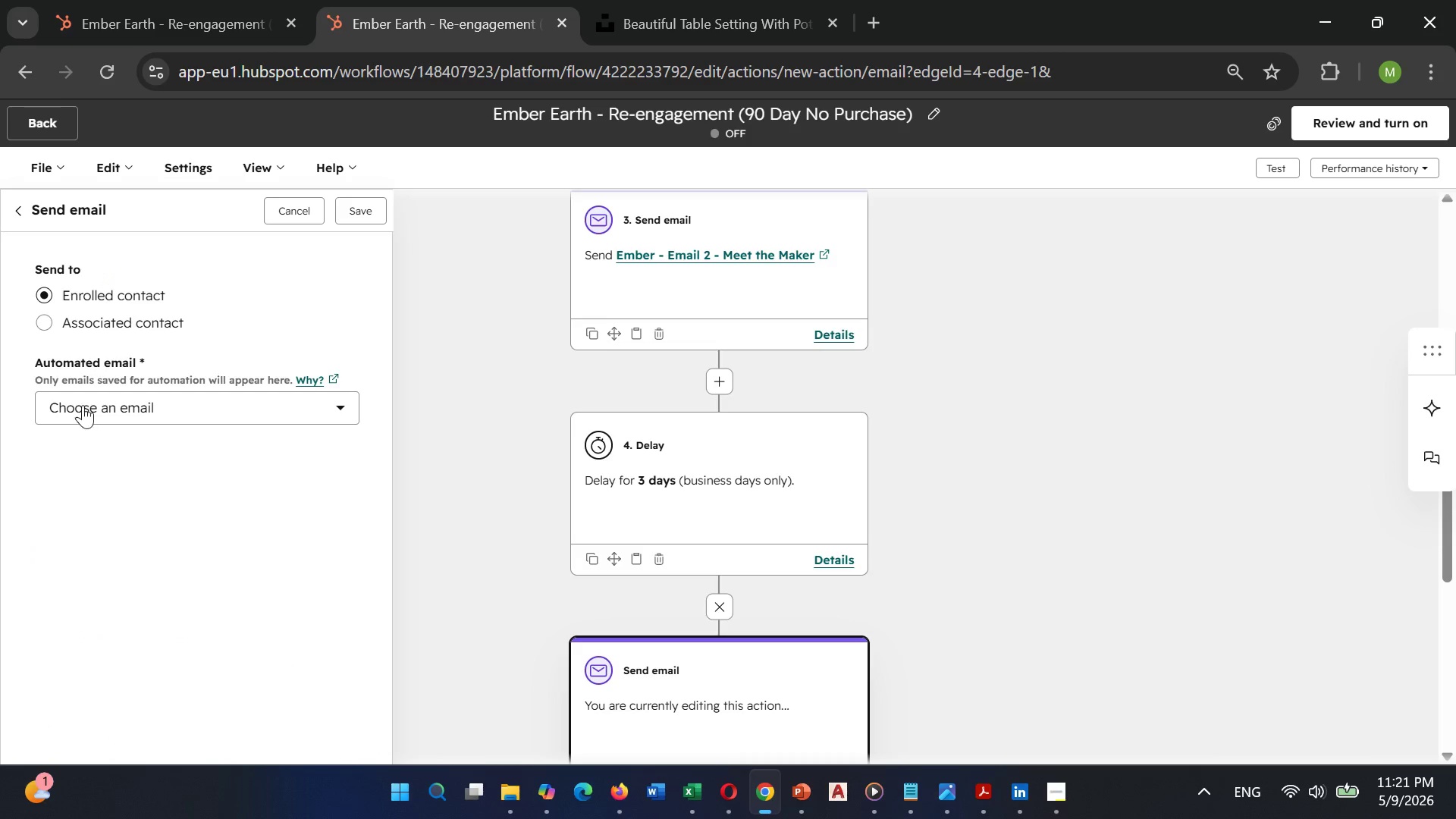 
left_click([83, 405])
 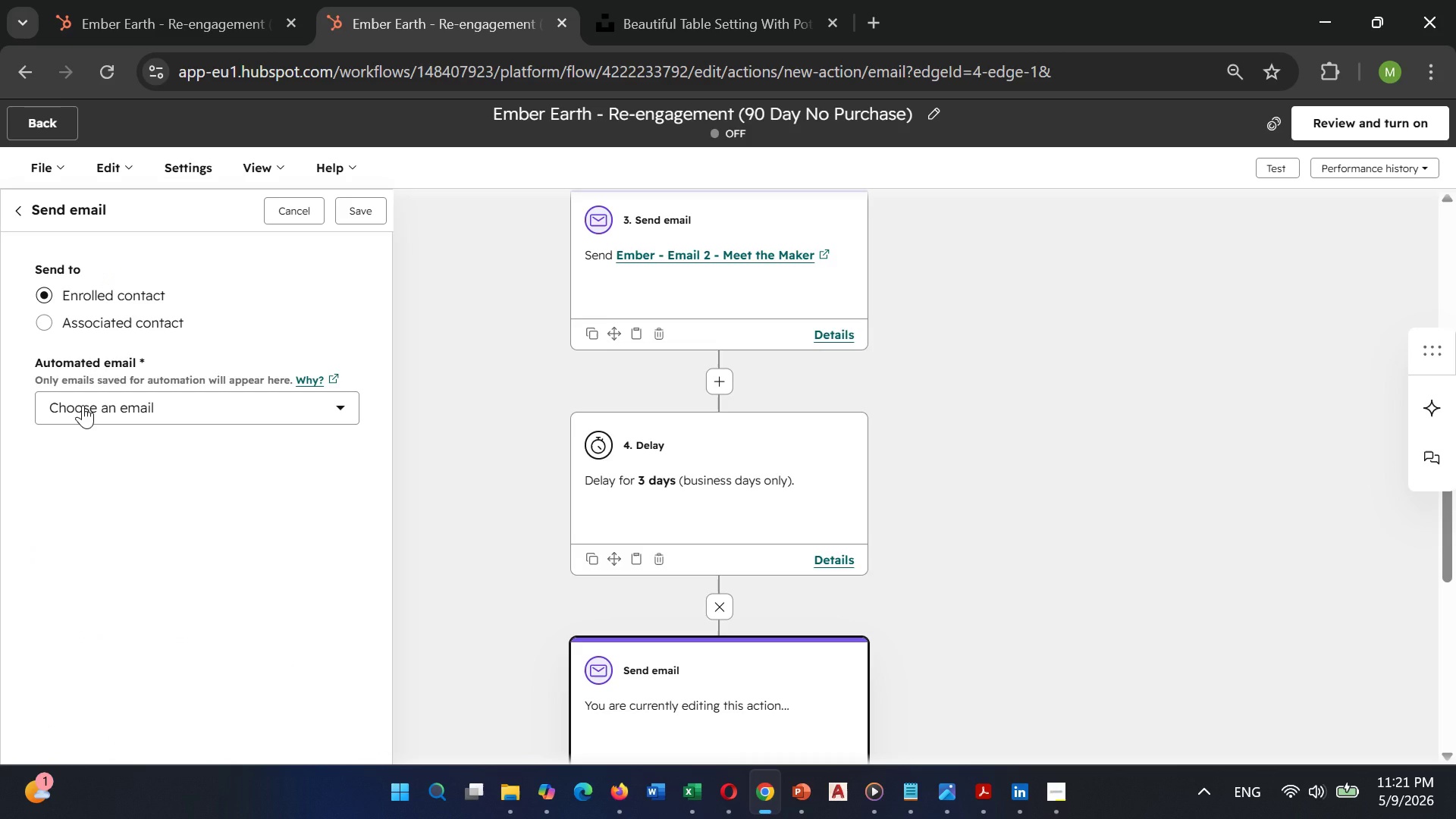 
left_click([83, 405])
 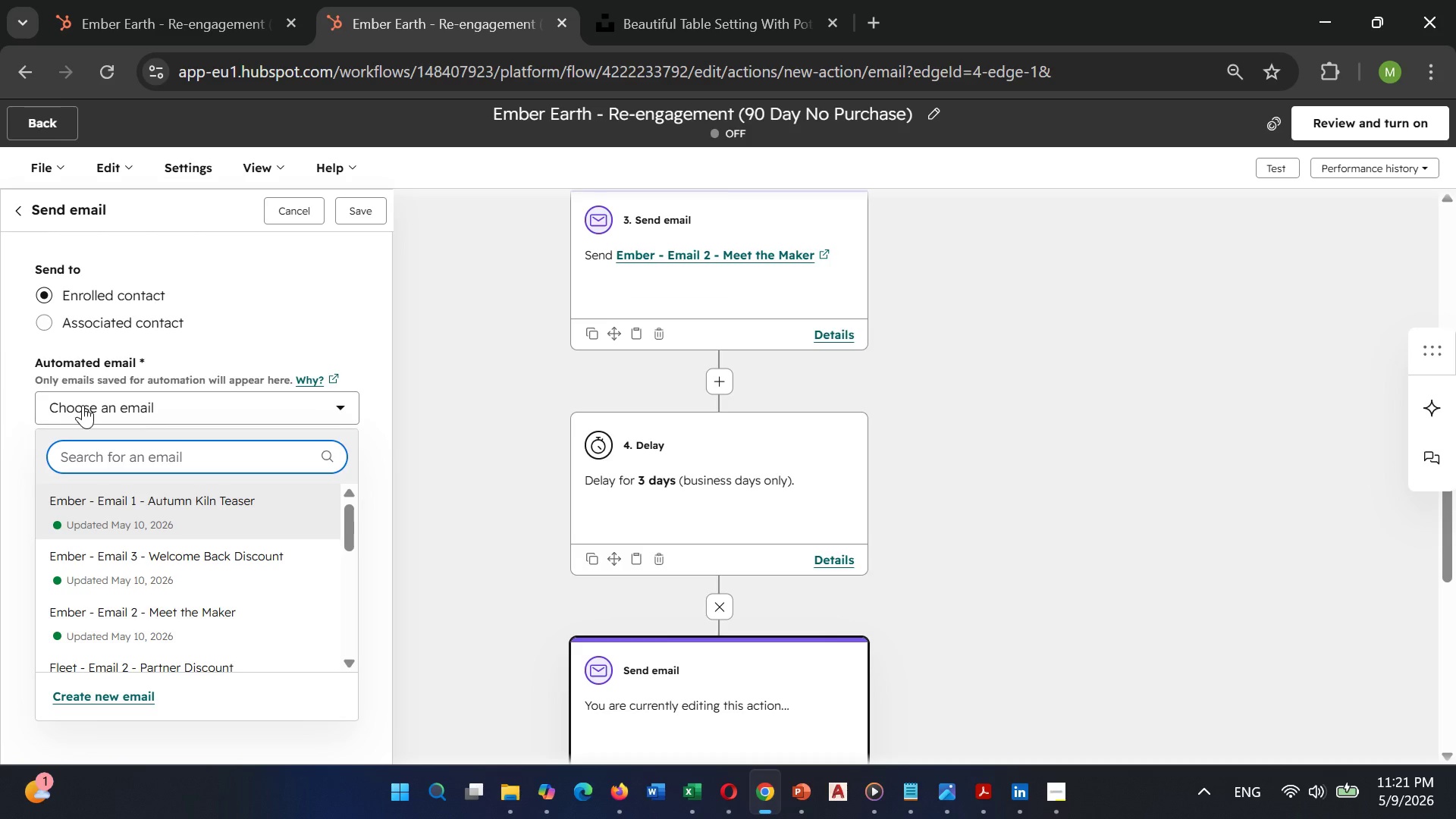 
wait(9.03)
 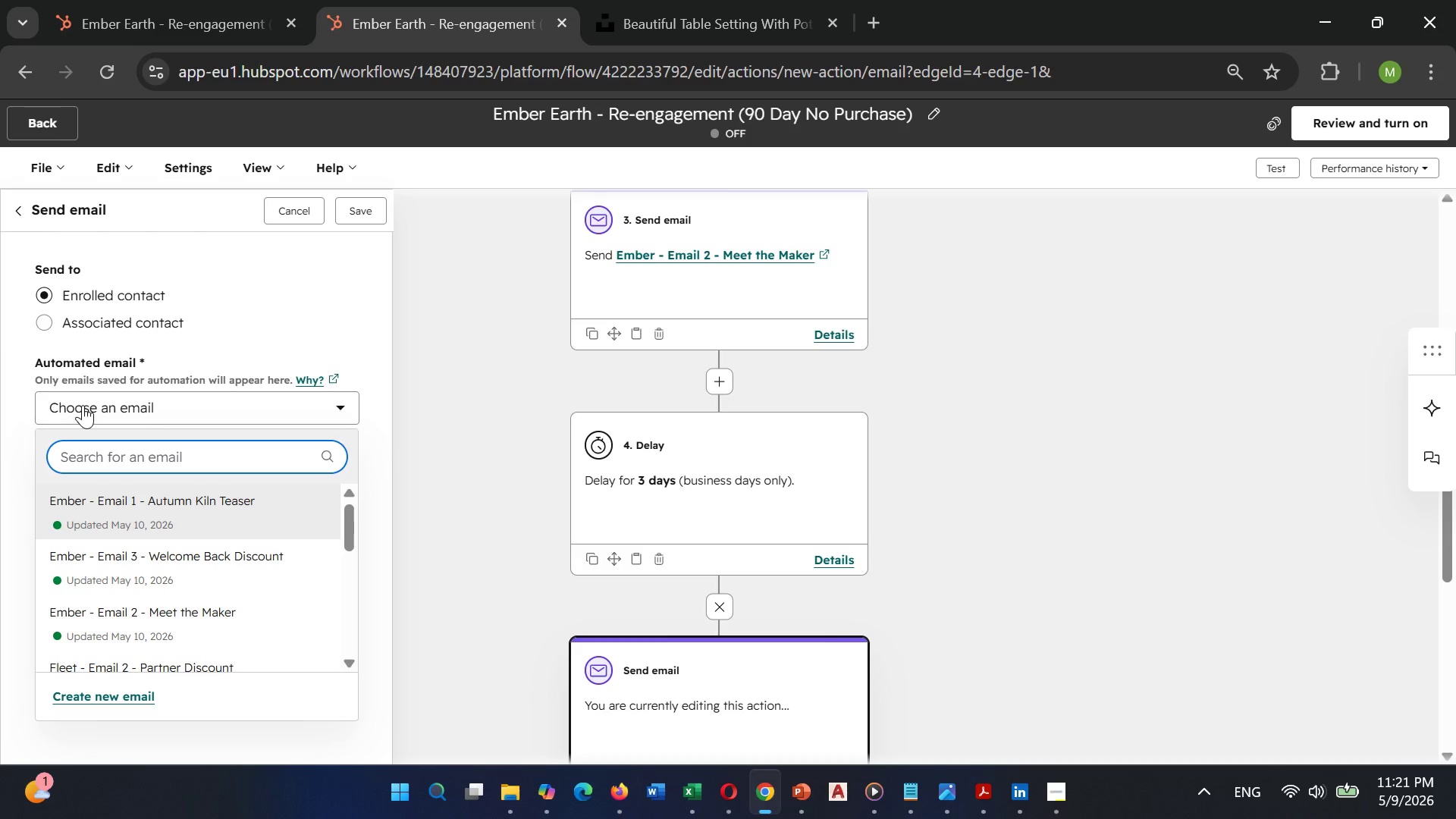 
left_click([186, 566])
 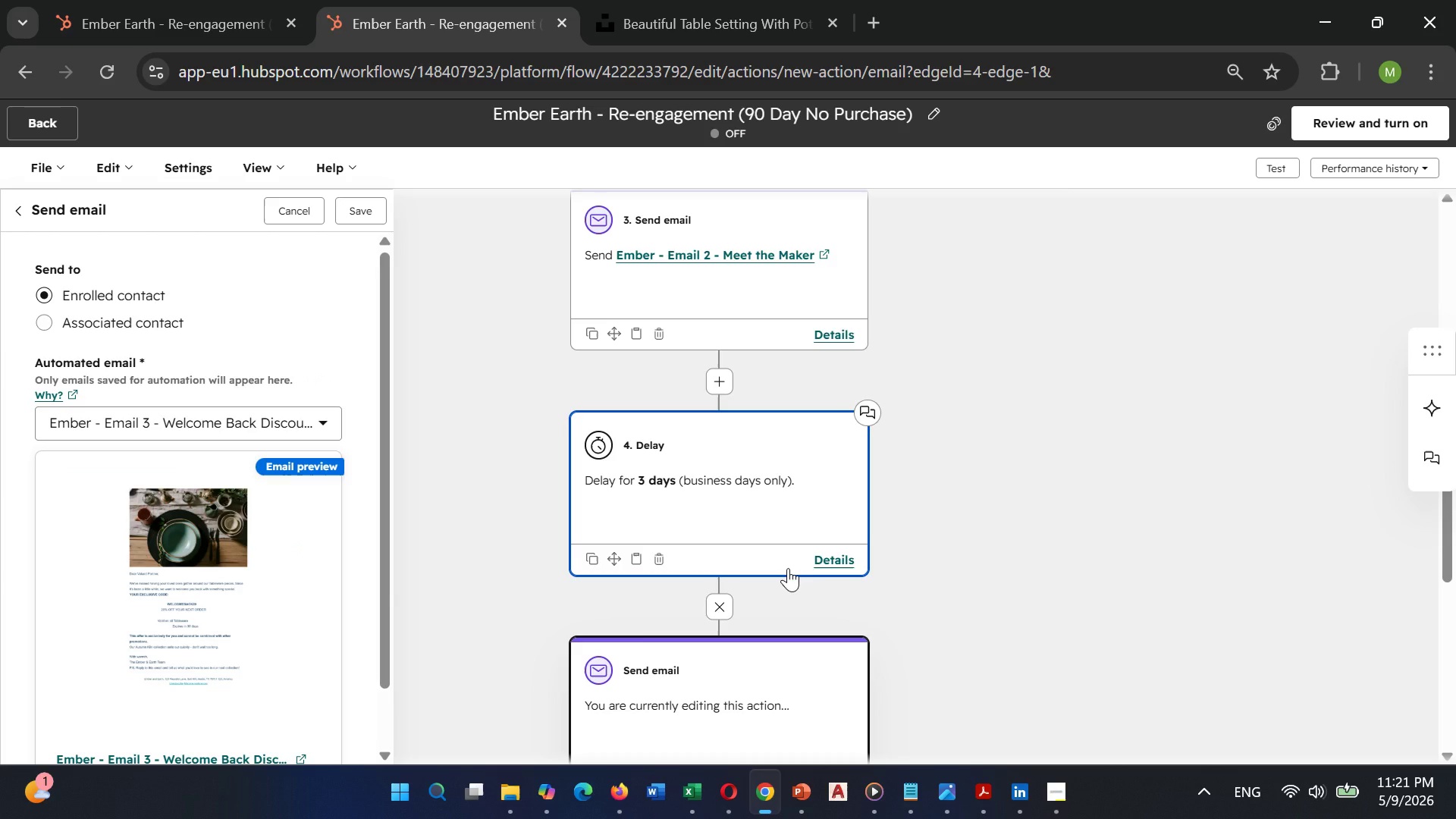 
wait(19.45)
 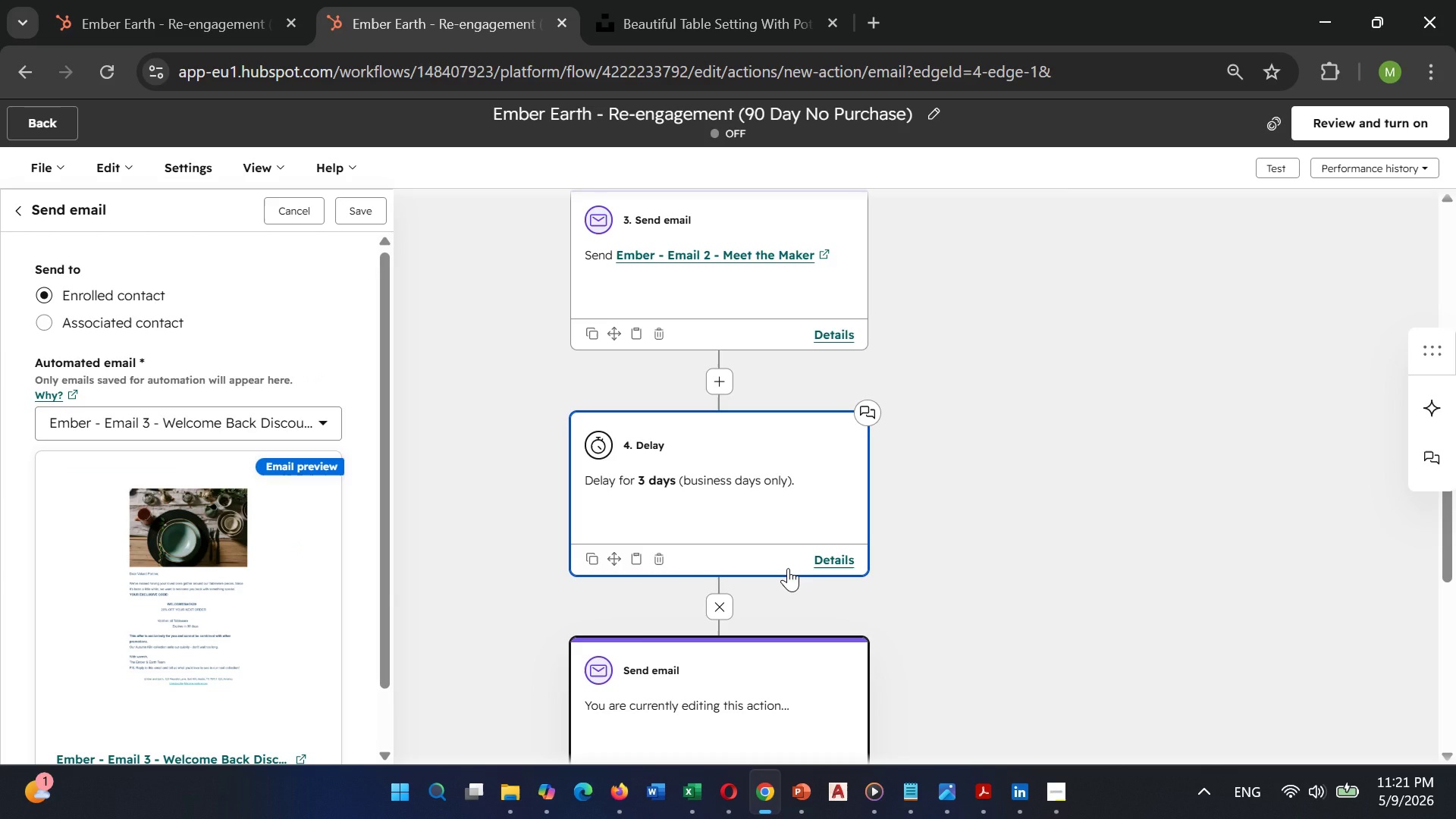 
scroll: coordinate [379, 621], scroll_direction: down, amount: 3.0
 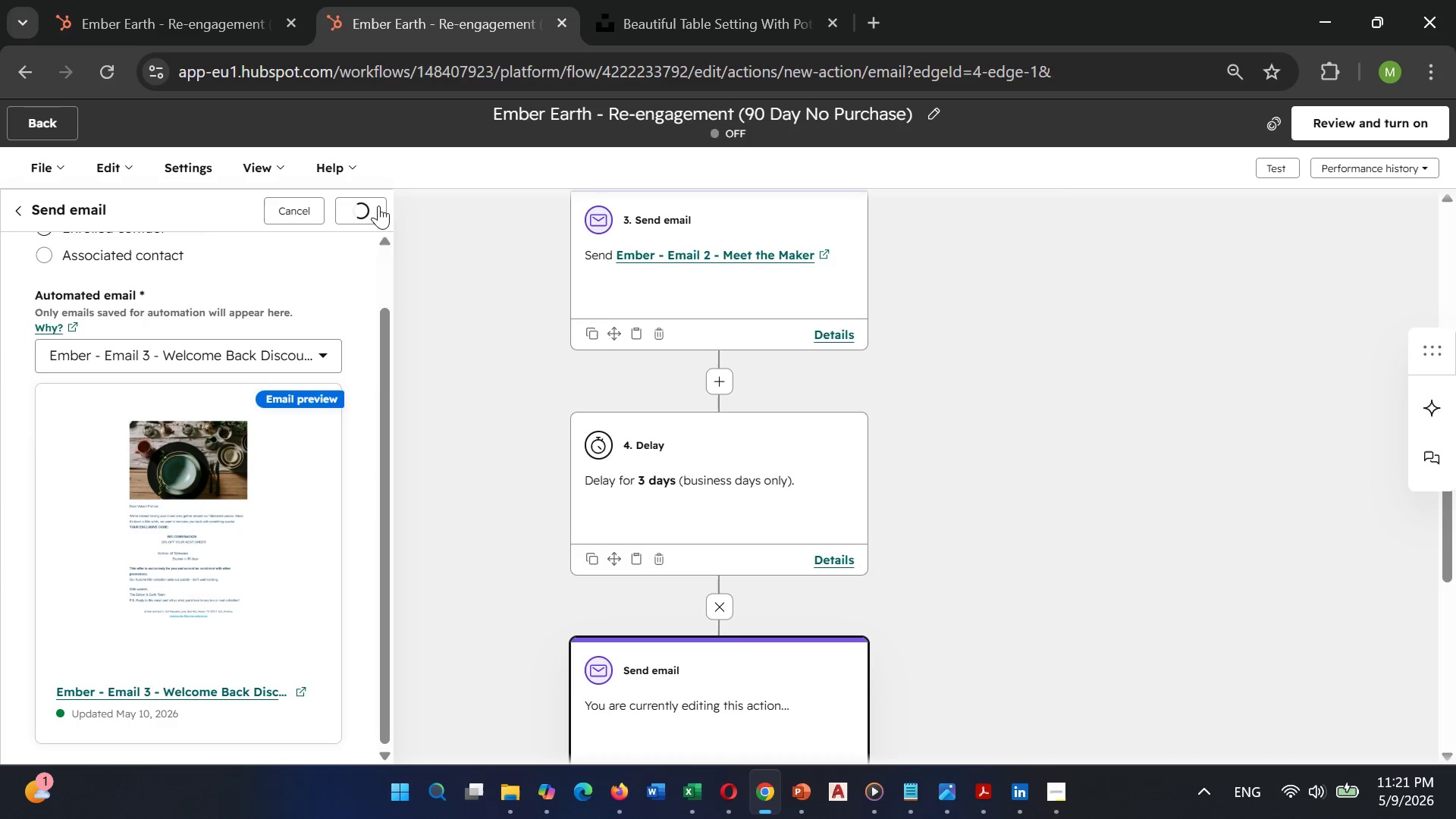 
mouse_move([740, 443])
 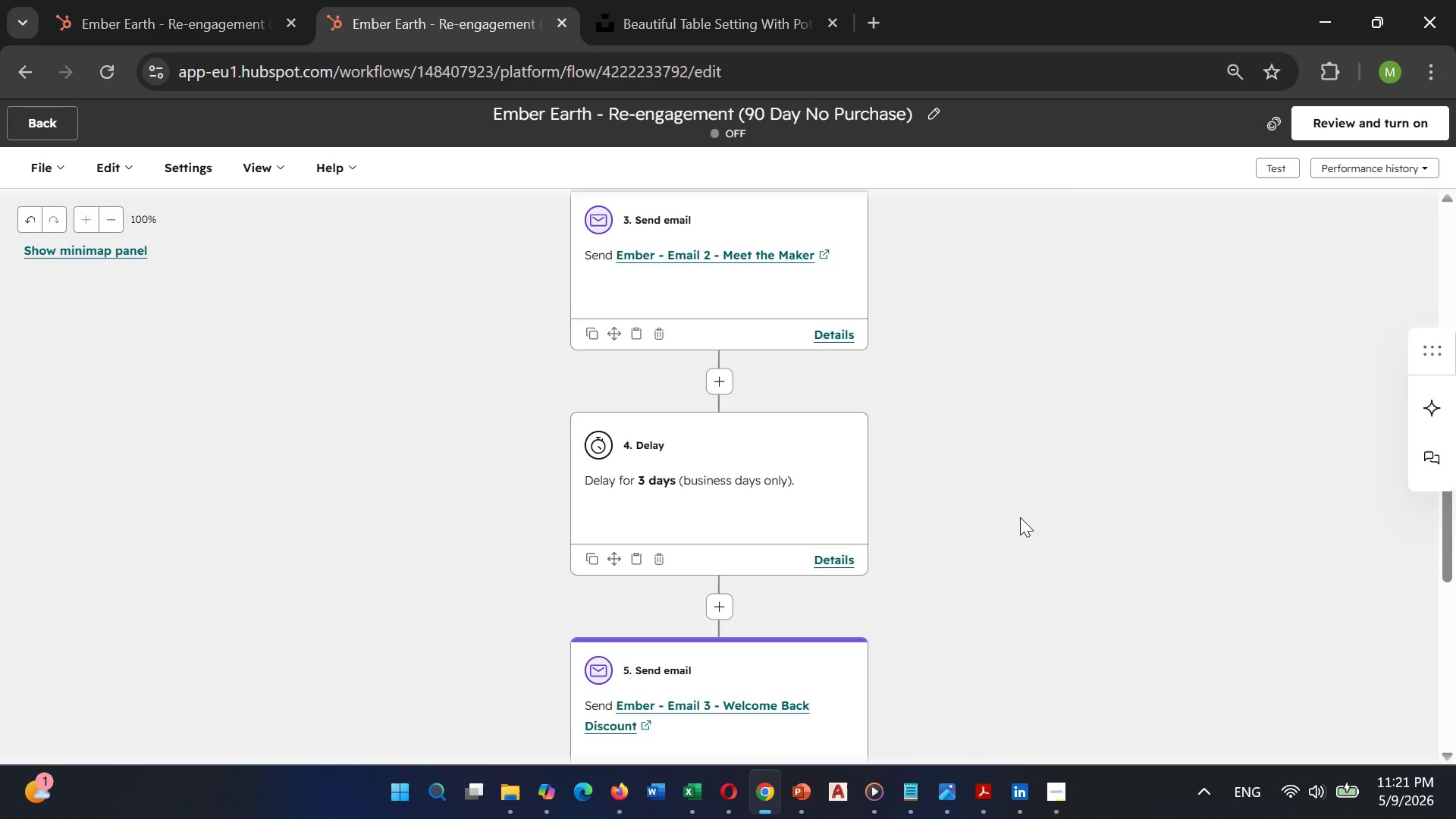 
scroll: coordinate [1020, 517], scroll_direction: up, amount: 9.0
 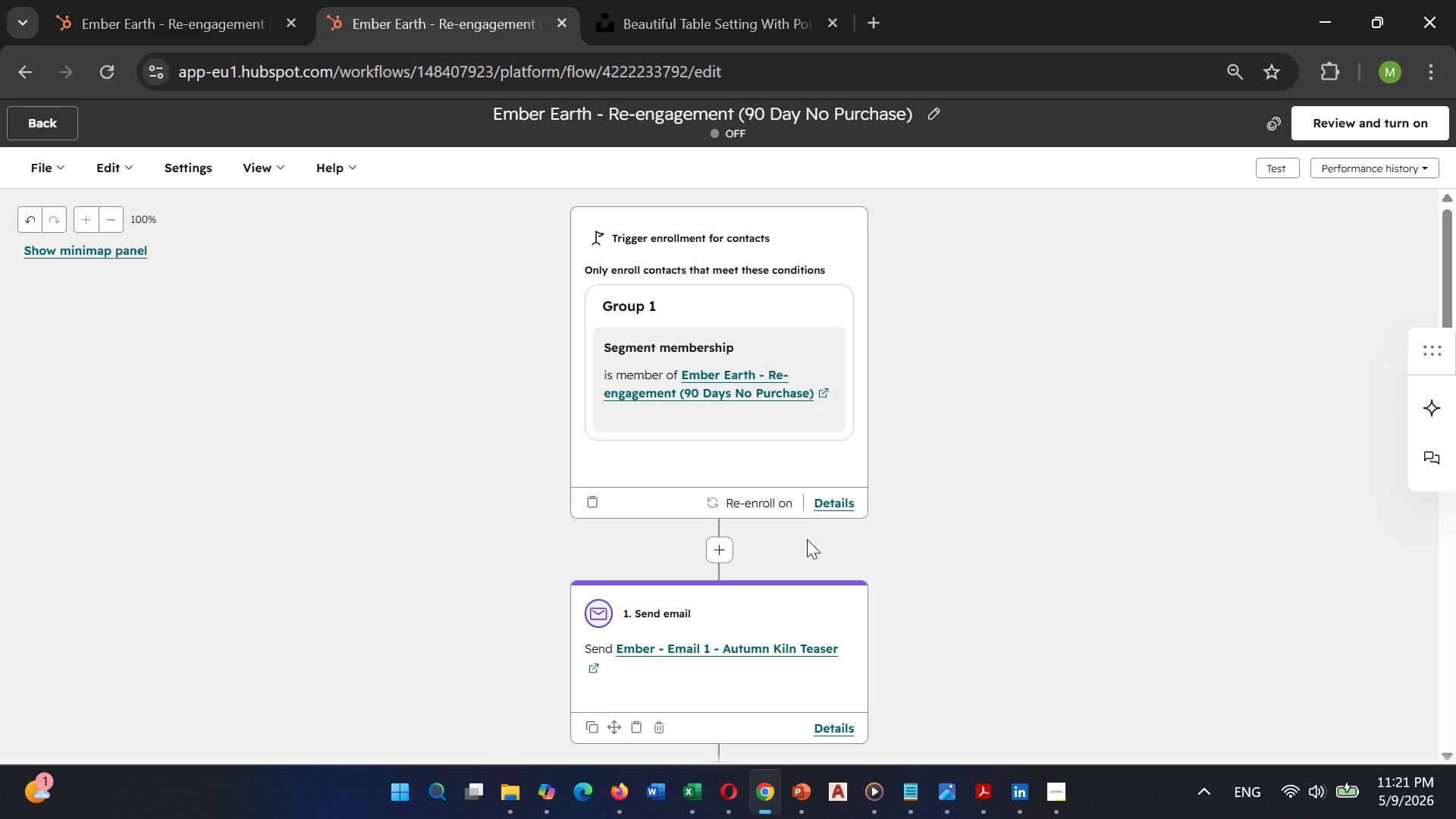 
scroll: coordinate [789, 557], scroll_direction: down, amount: 4.0
 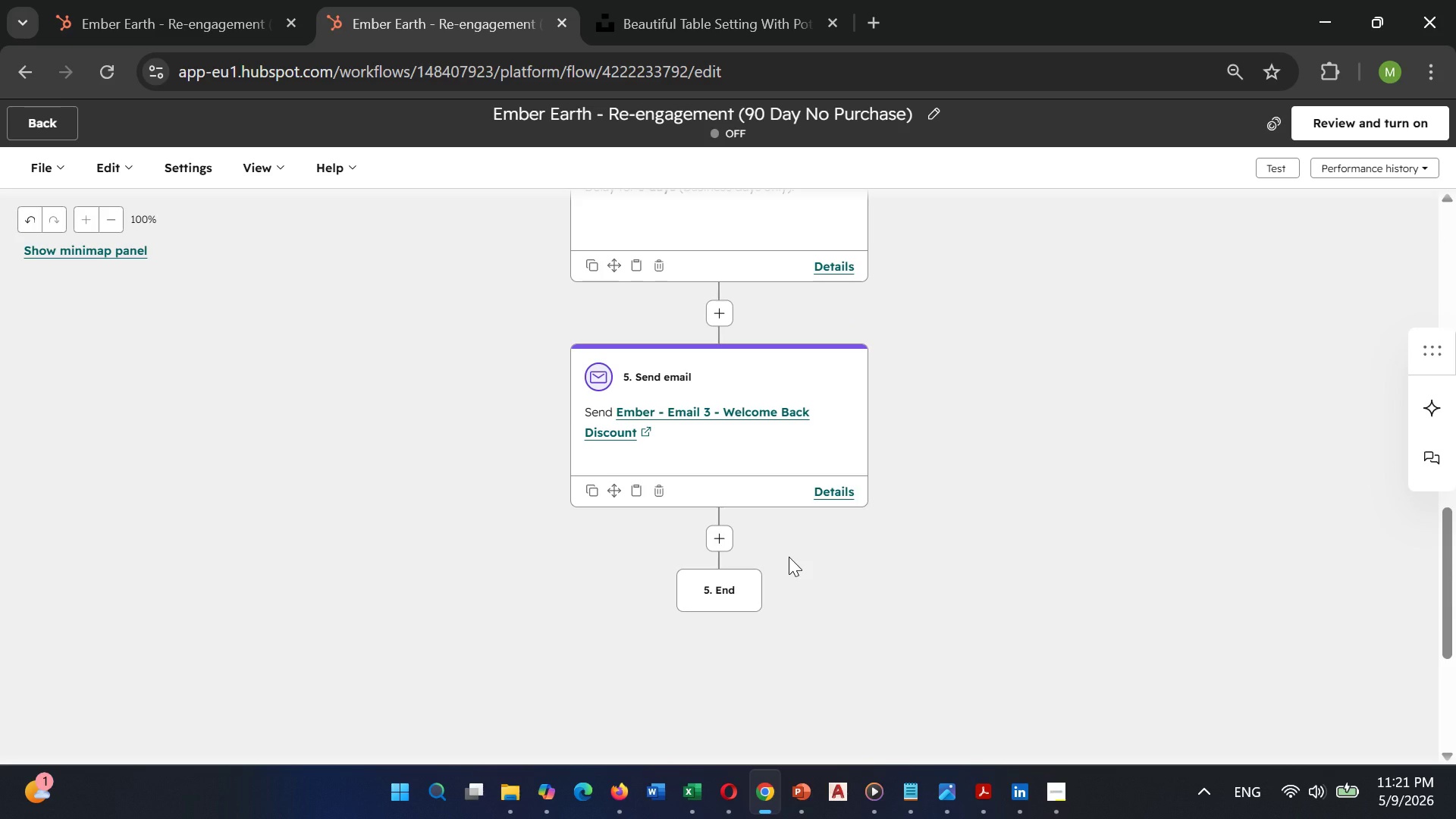 
scroll: coordinate [789, 557], scroll_direction: up, amount: 9.0
 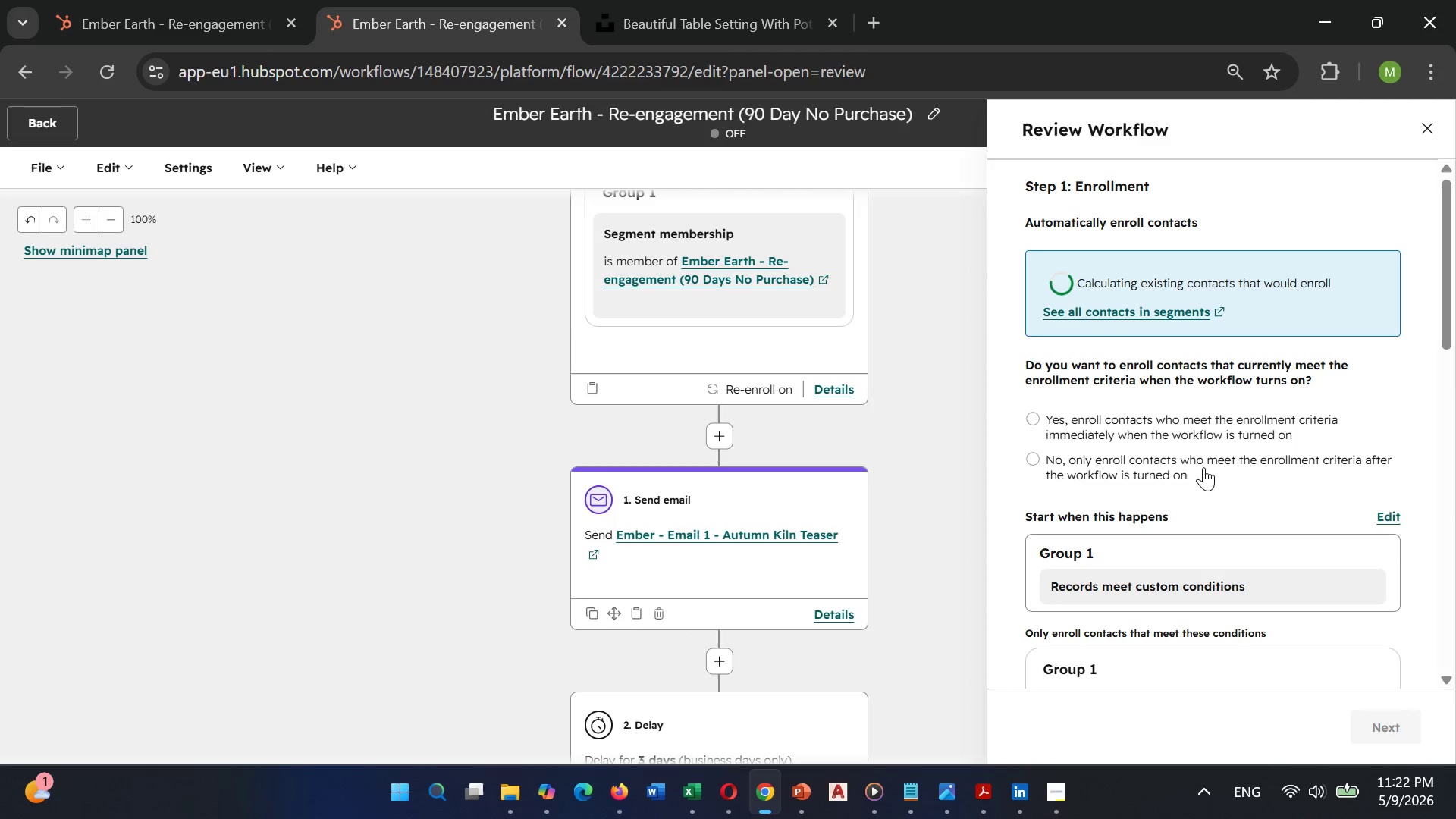 
wait(5.4)
 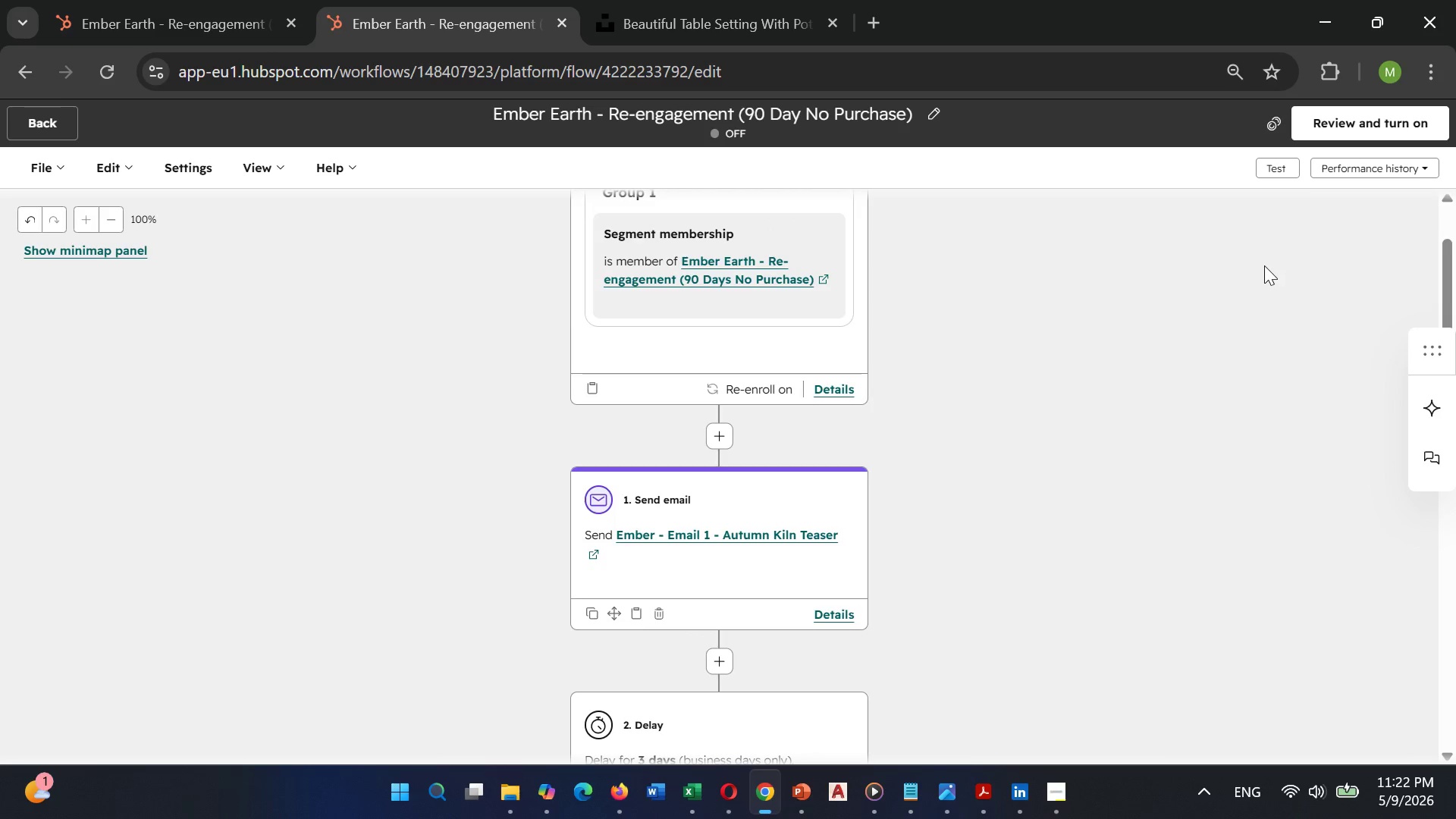 
left_click([1036, 413])
 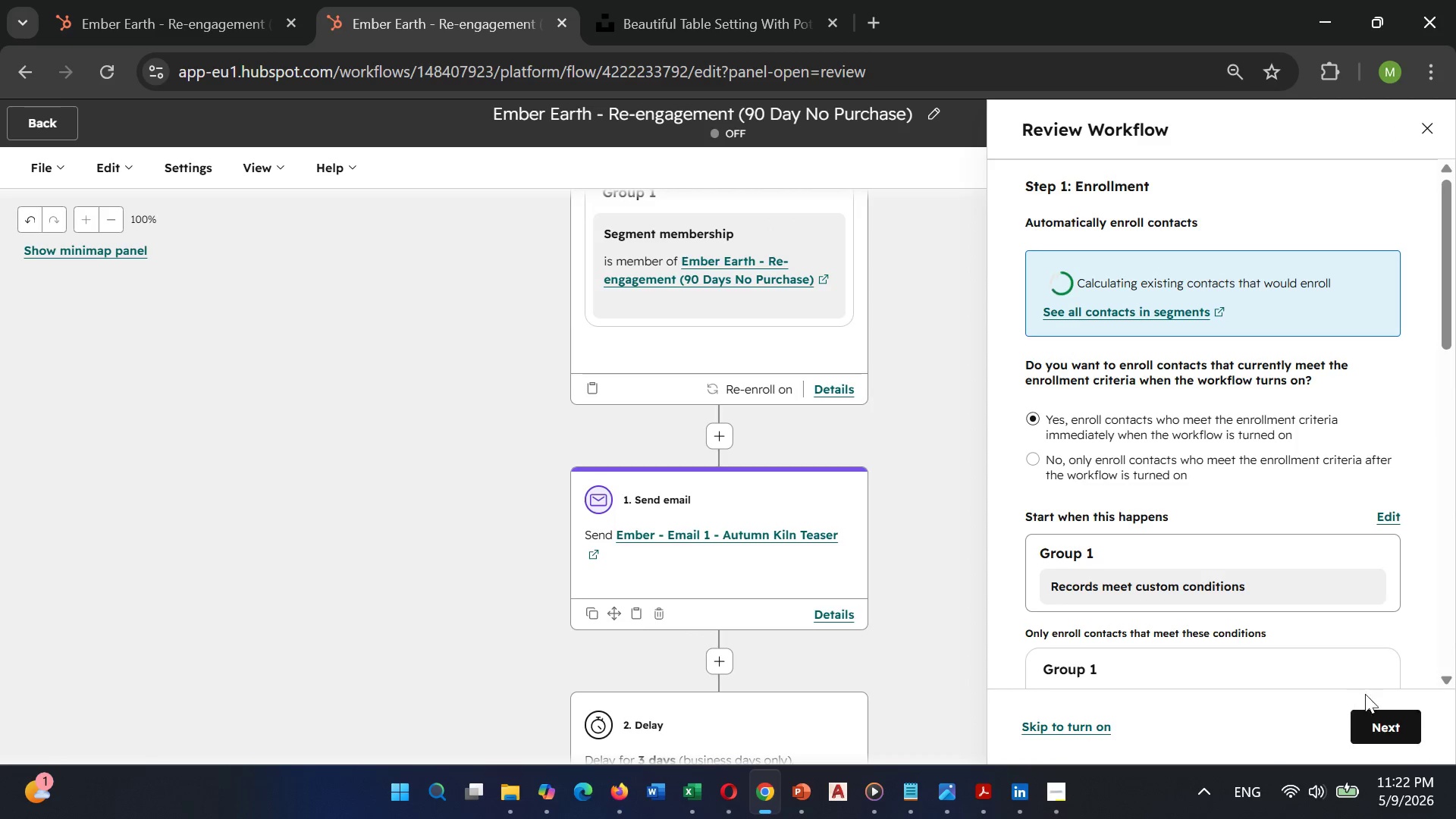 
left_click([1382, 714])
 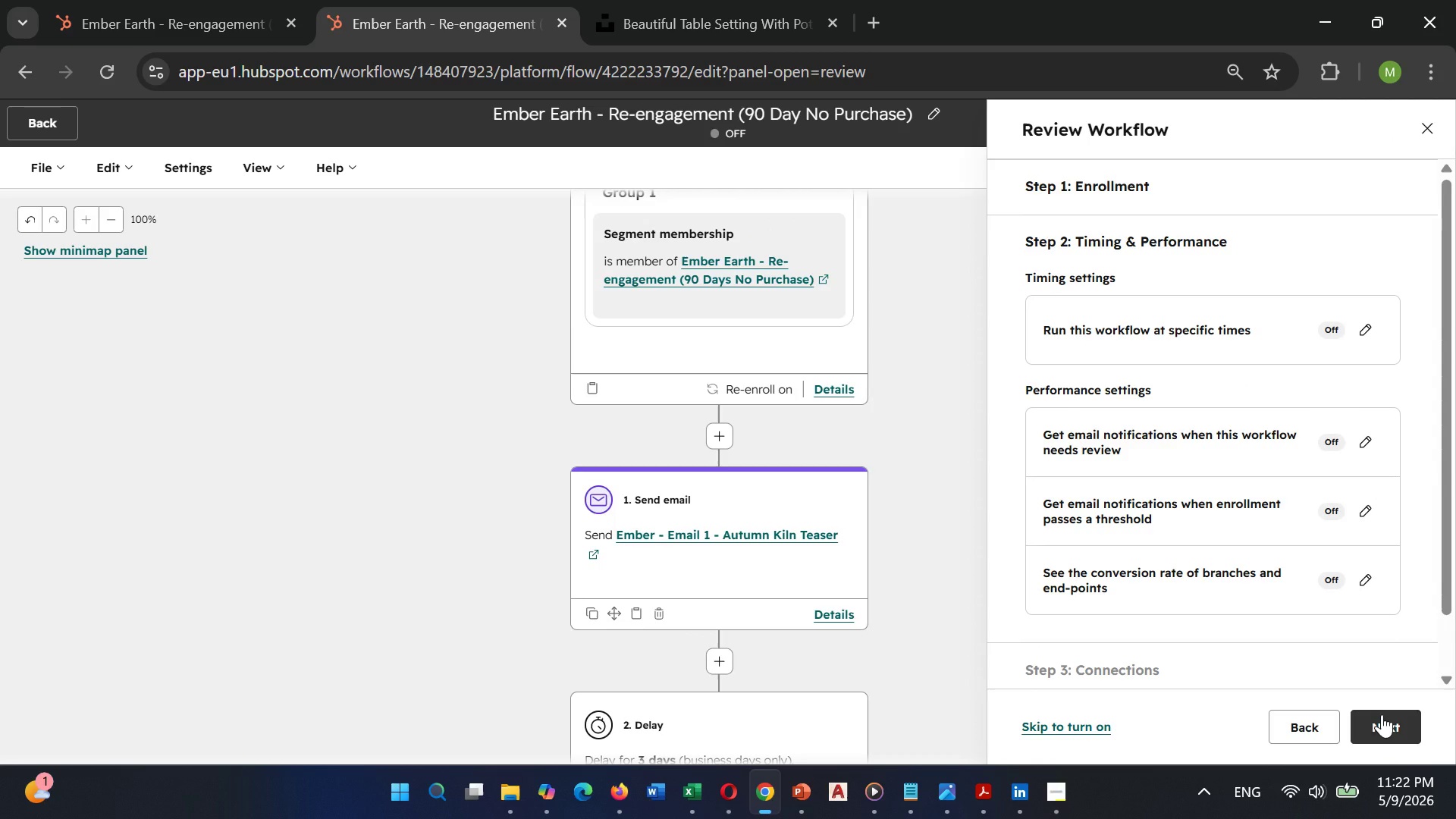 
left_click([1382, 714])
 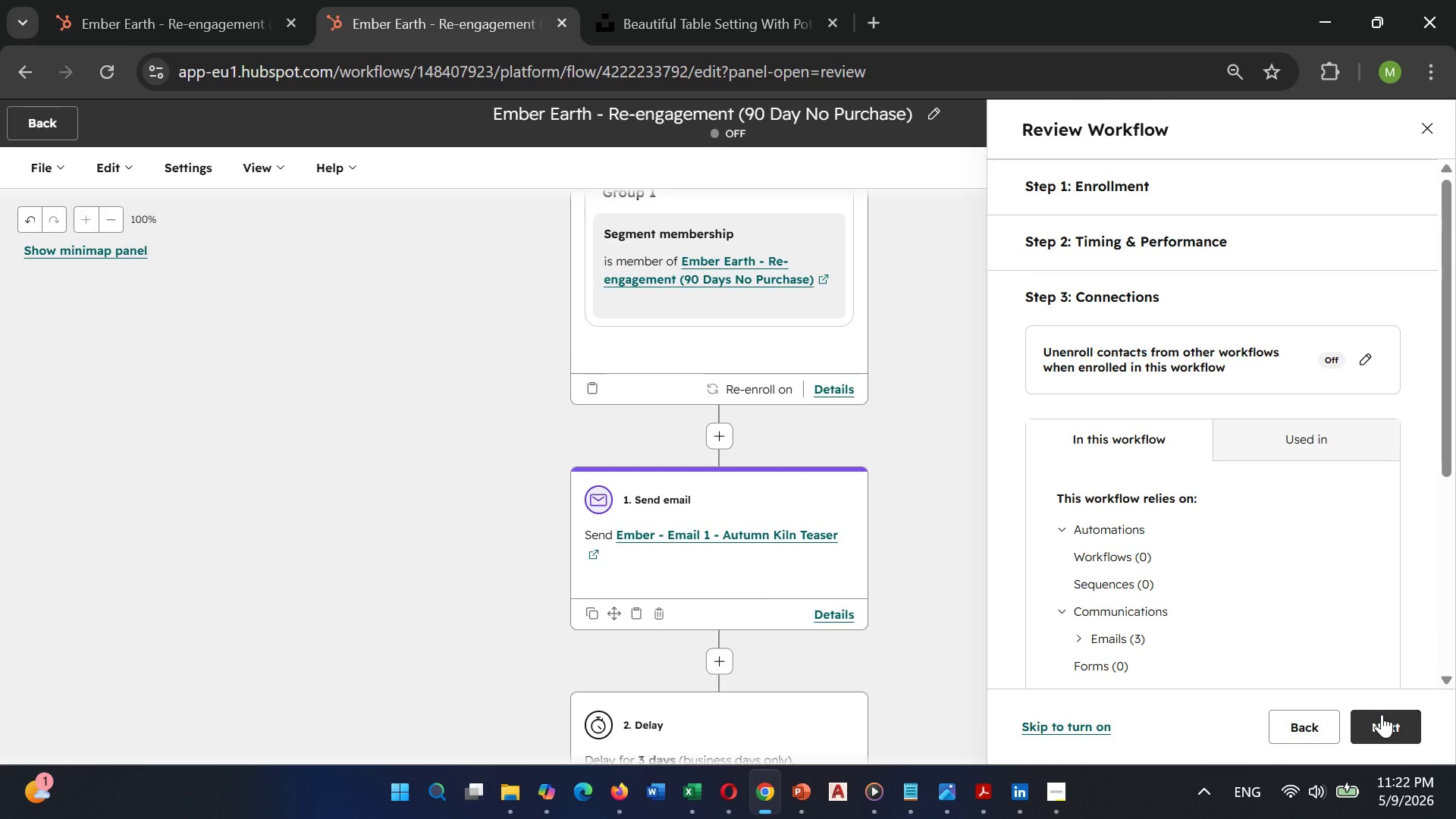 
left_click([1382, 714])
 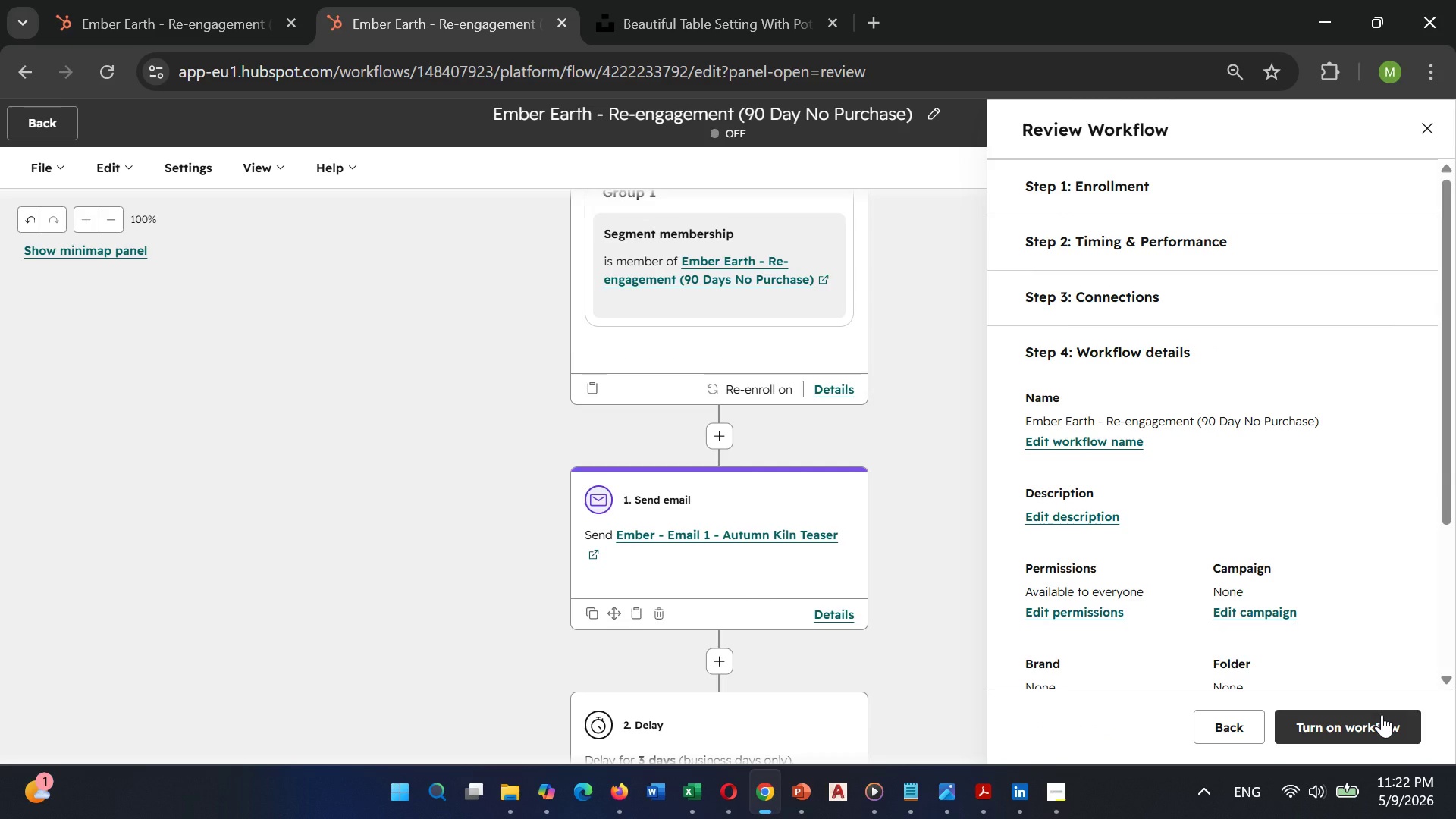 
left_click([1382, 714])
 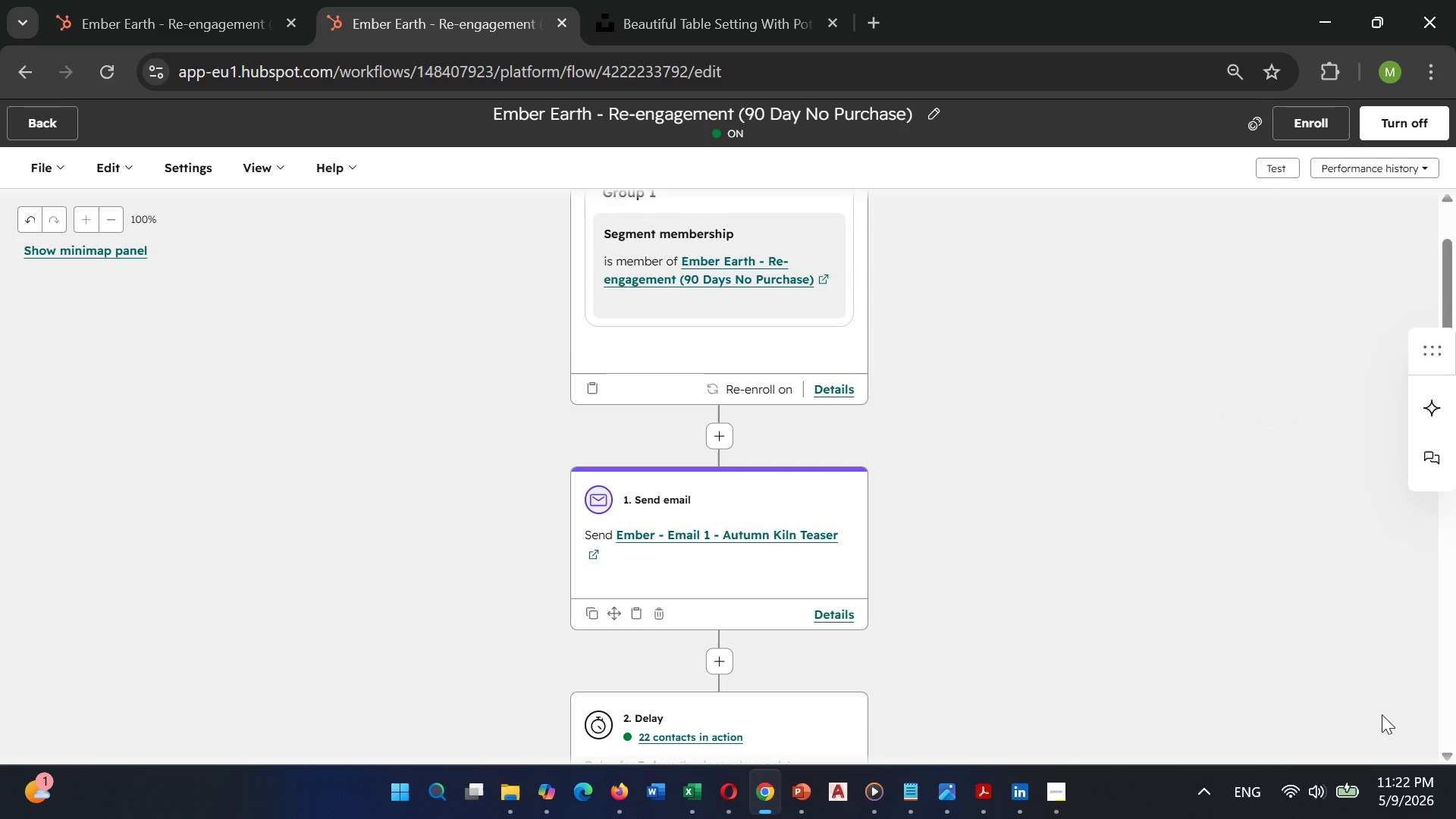 
wait(12.2)
 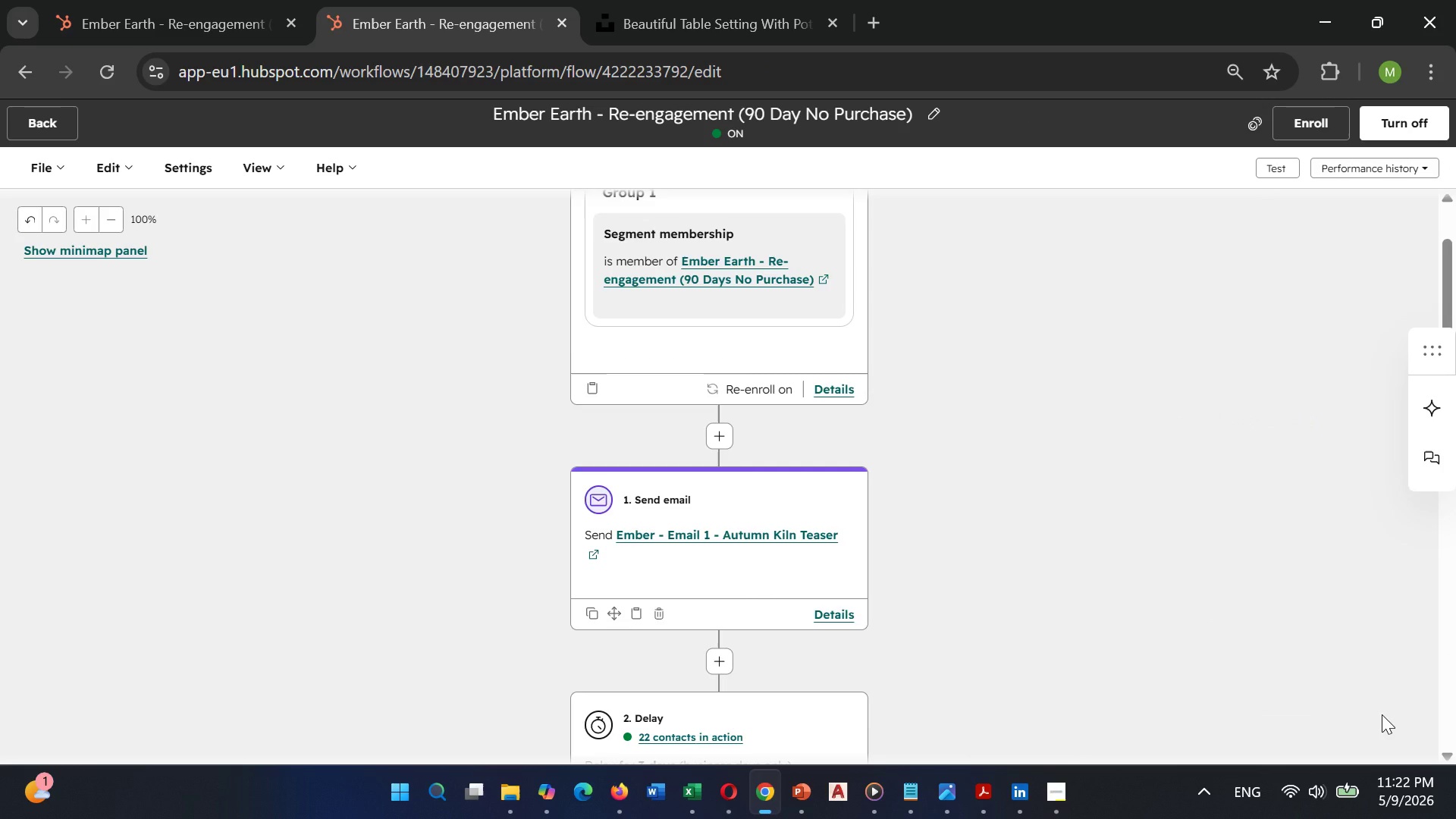 
scroll: coordinate [1425, 498], scroll_direction: down, amount: 7.0
 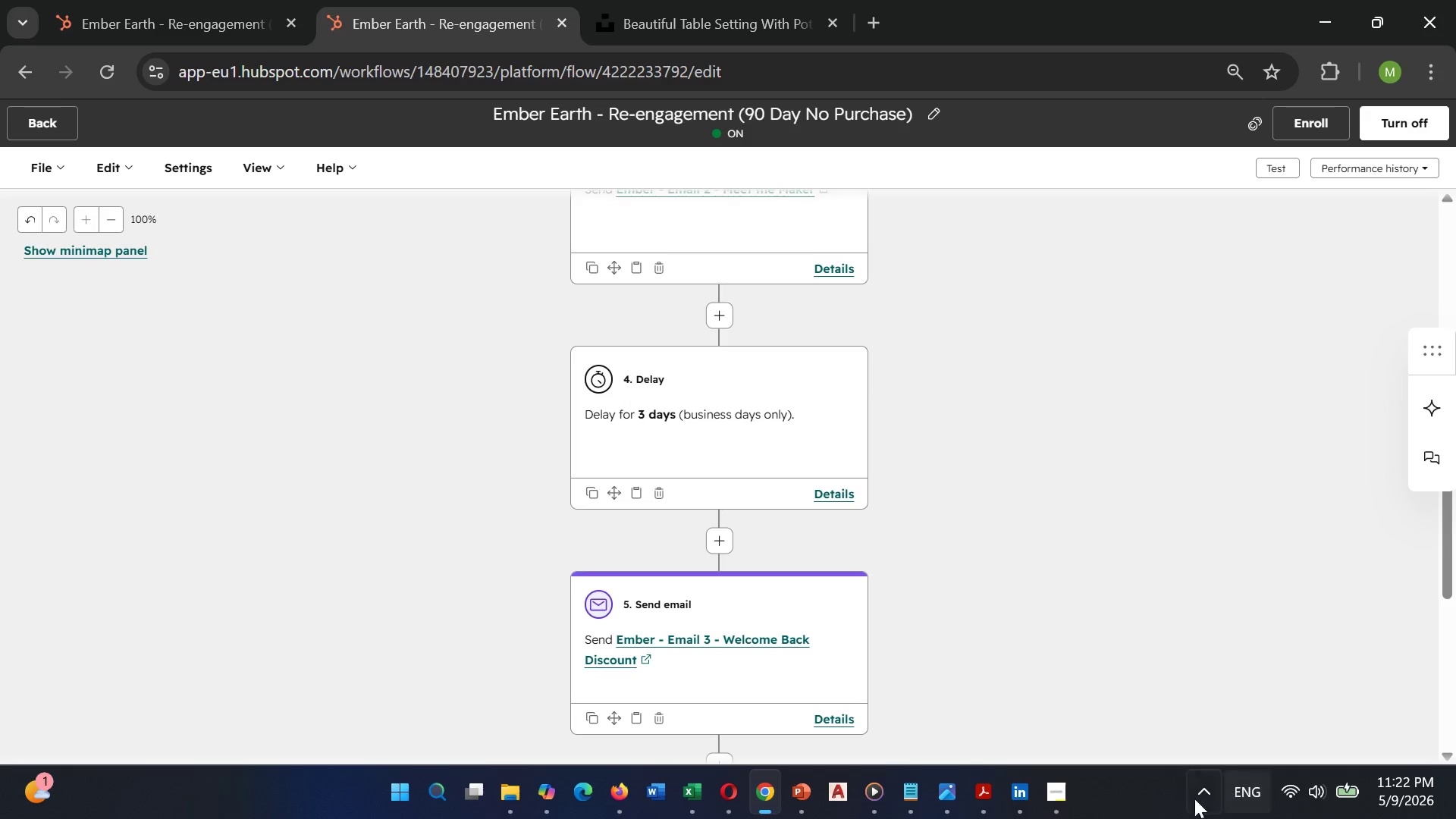 
mouse_move([1056, 754])
 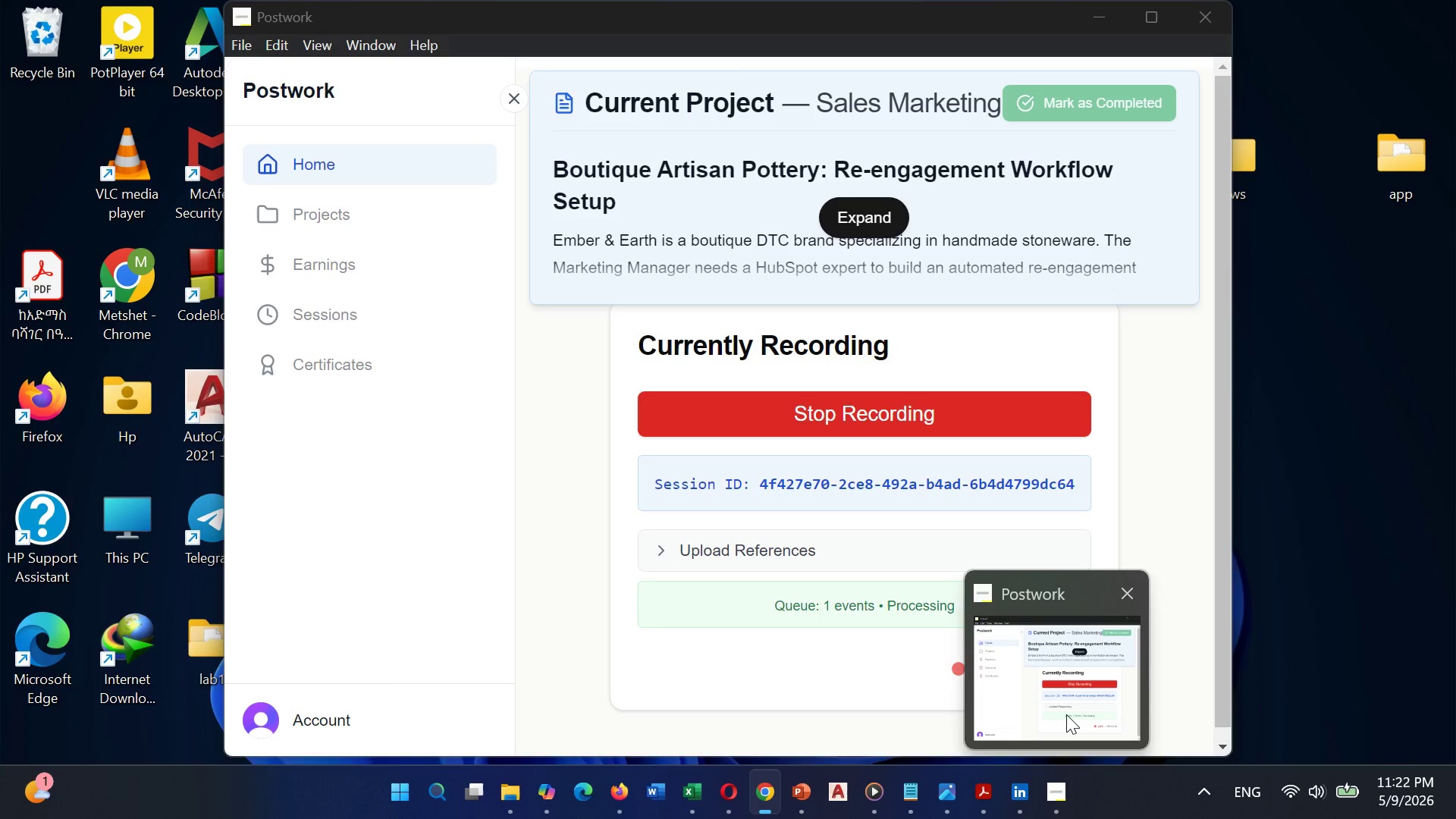 
left_click([1066, 714])